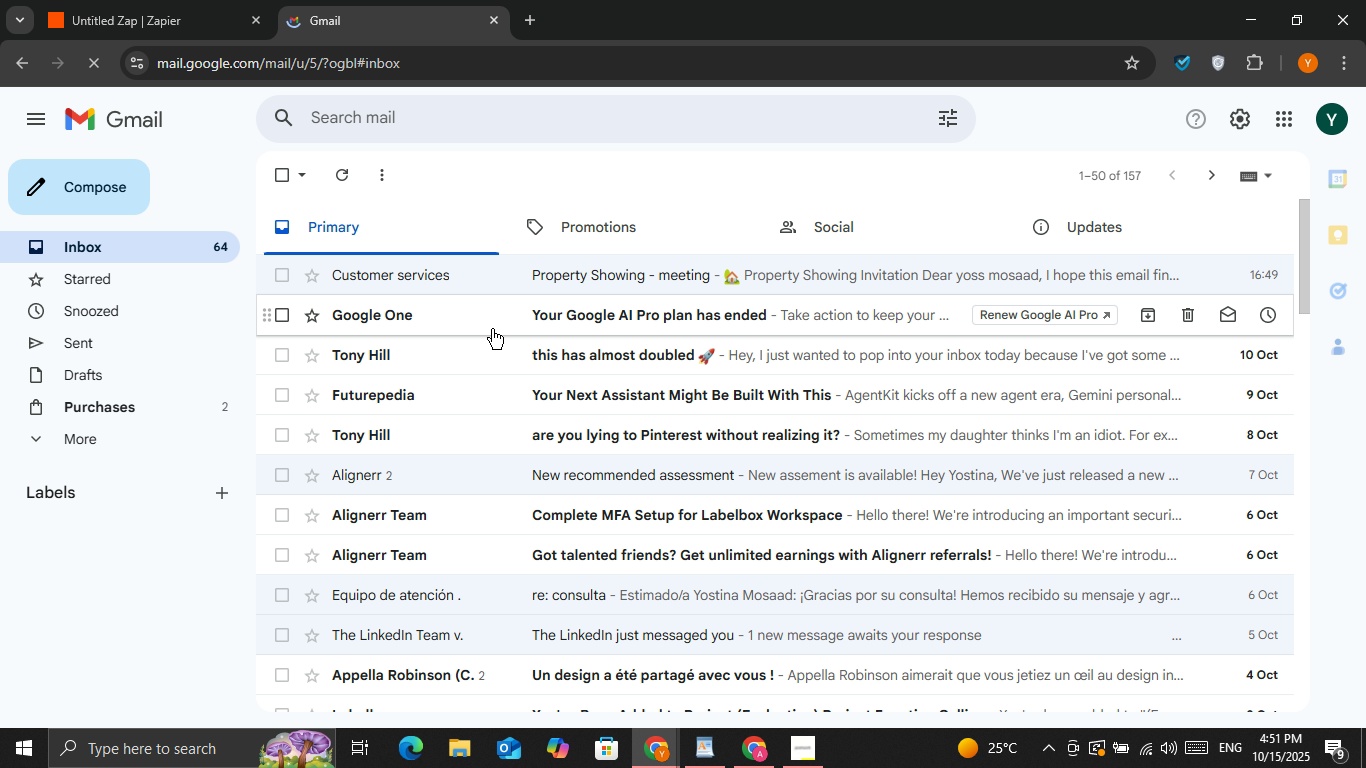 
mouse_move([603, 230])
 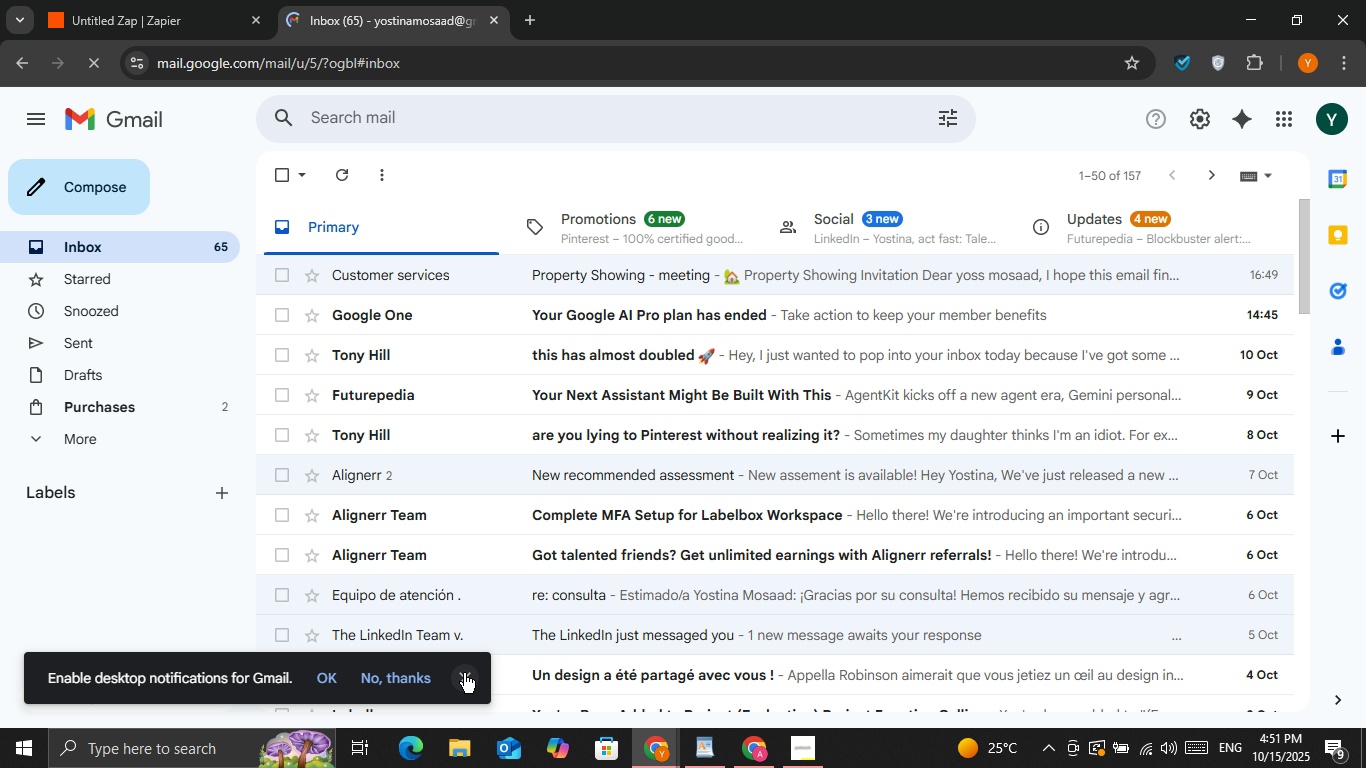 
left_click([464, 674])
 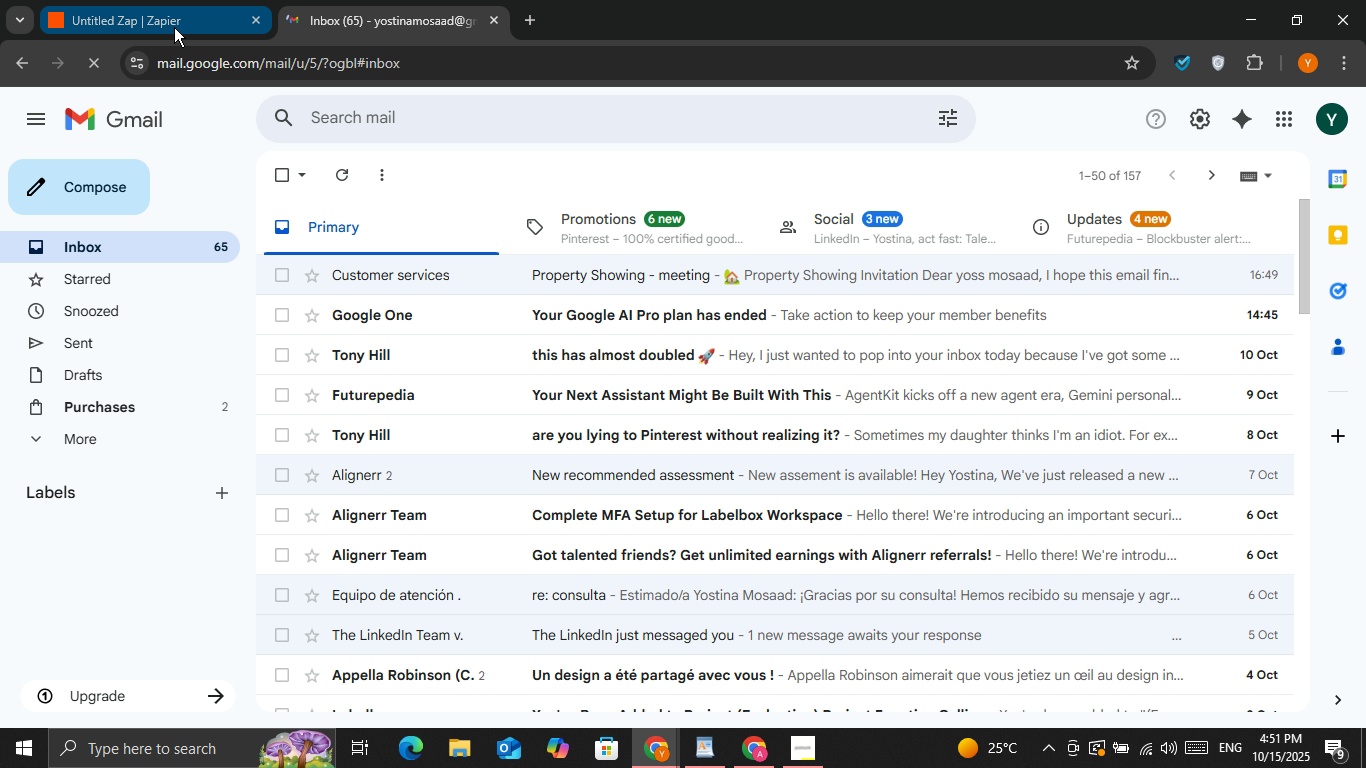 
left_click([174, 27])
 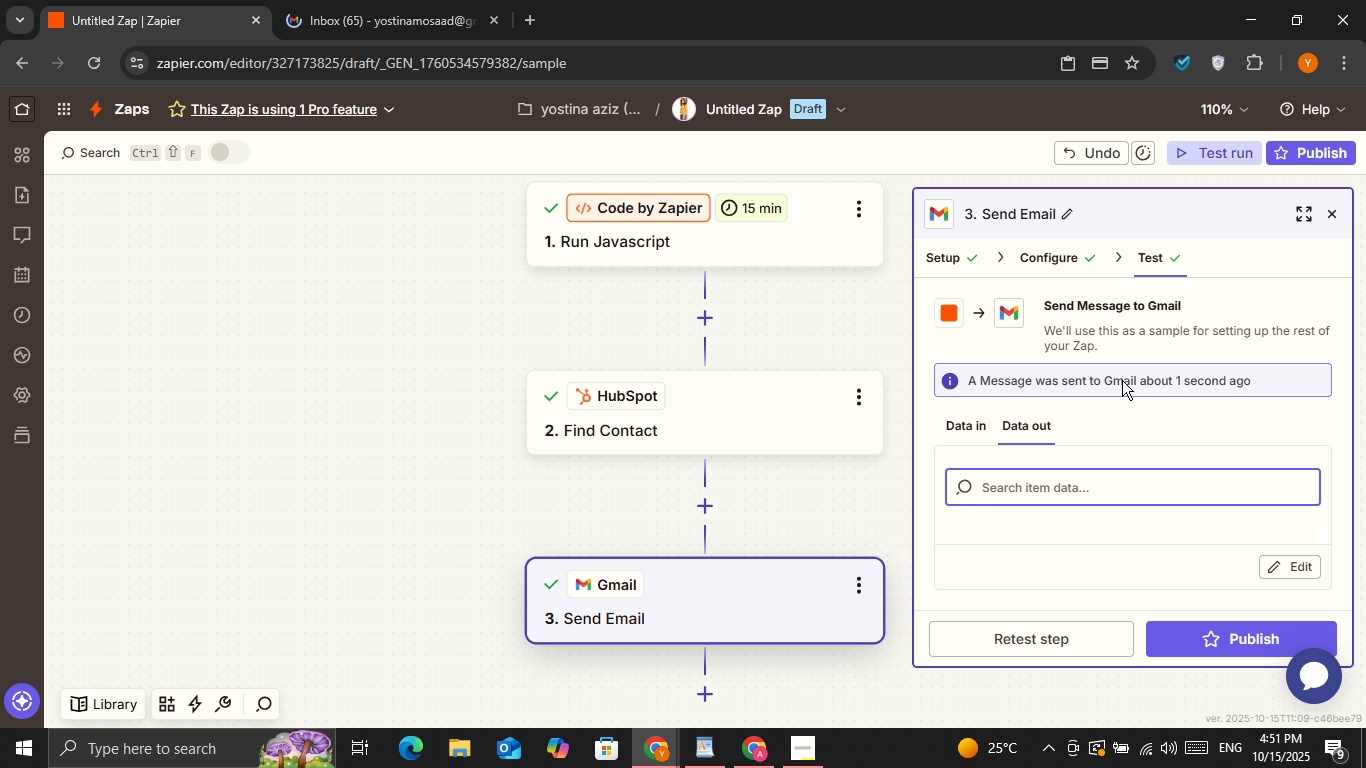 
scroll: coordinate [1116, 367], scroll_direction: up, amount: 1.0
 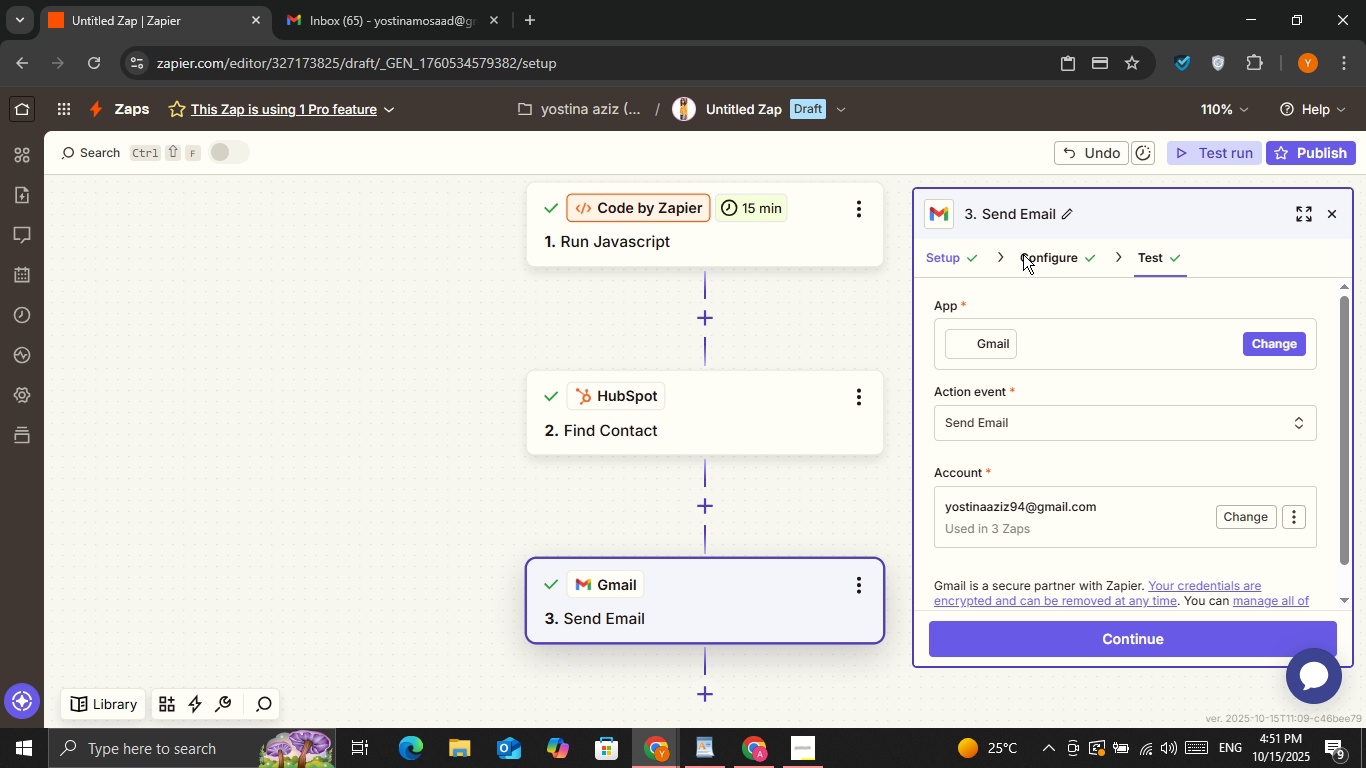 
double_click([1035, 253])
 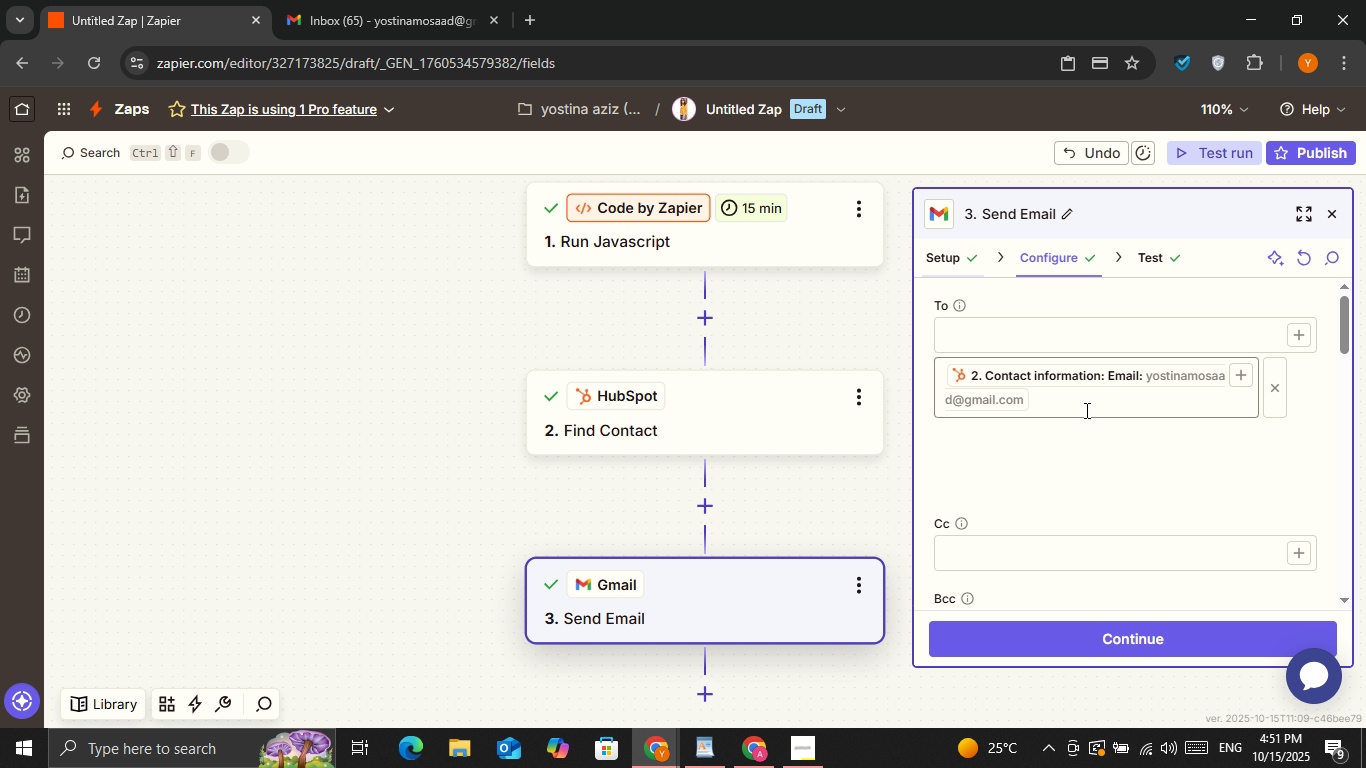 
scroll: coordinate [1107, 372], scroll_direction: up, amount: 4.0
 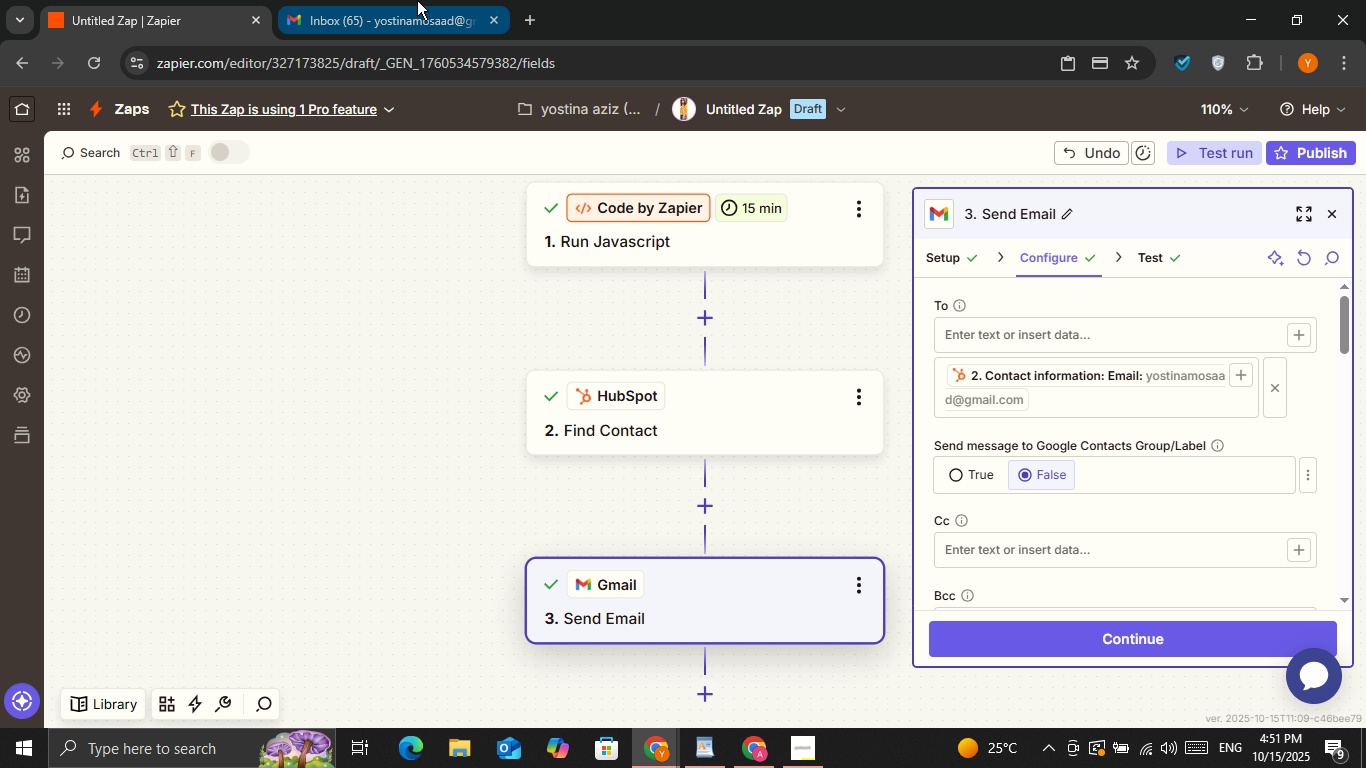 
left_click([417, 0])
 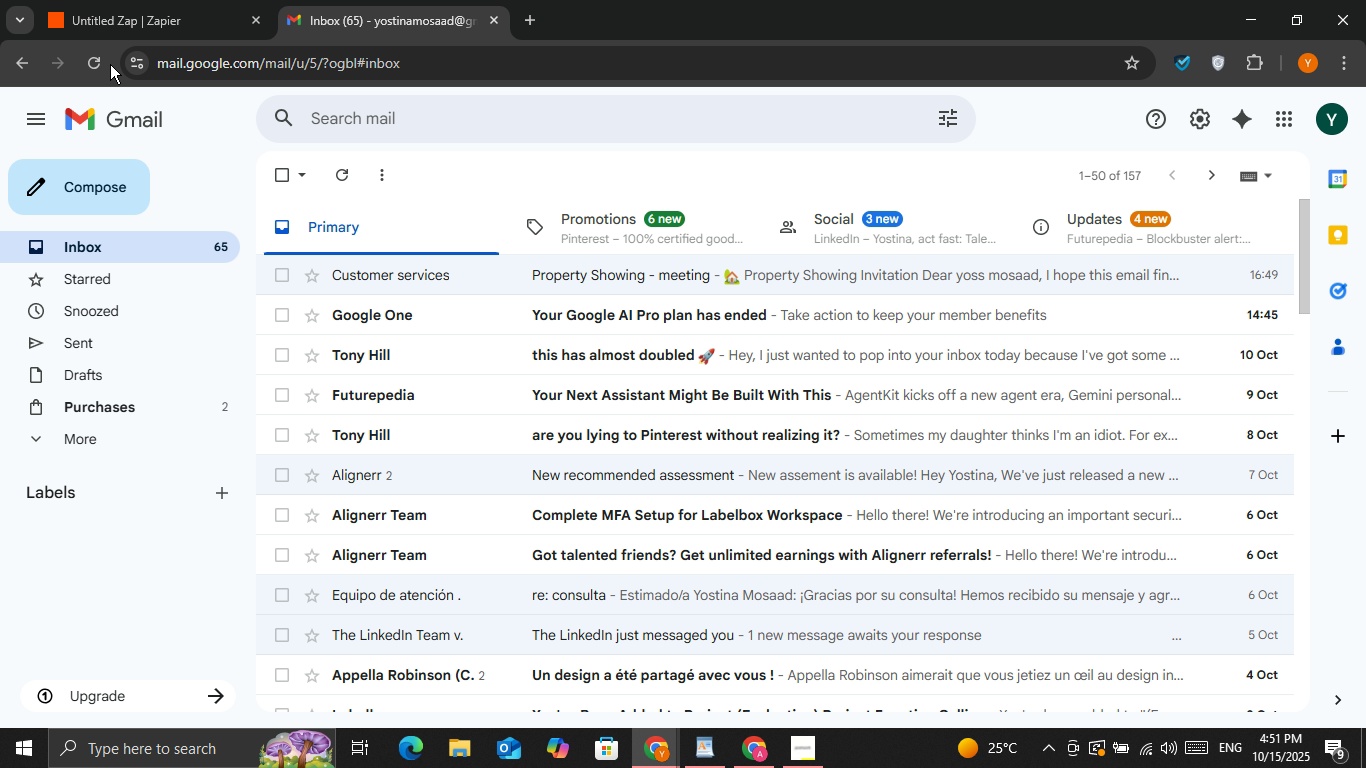 
left_click([103, 64])
 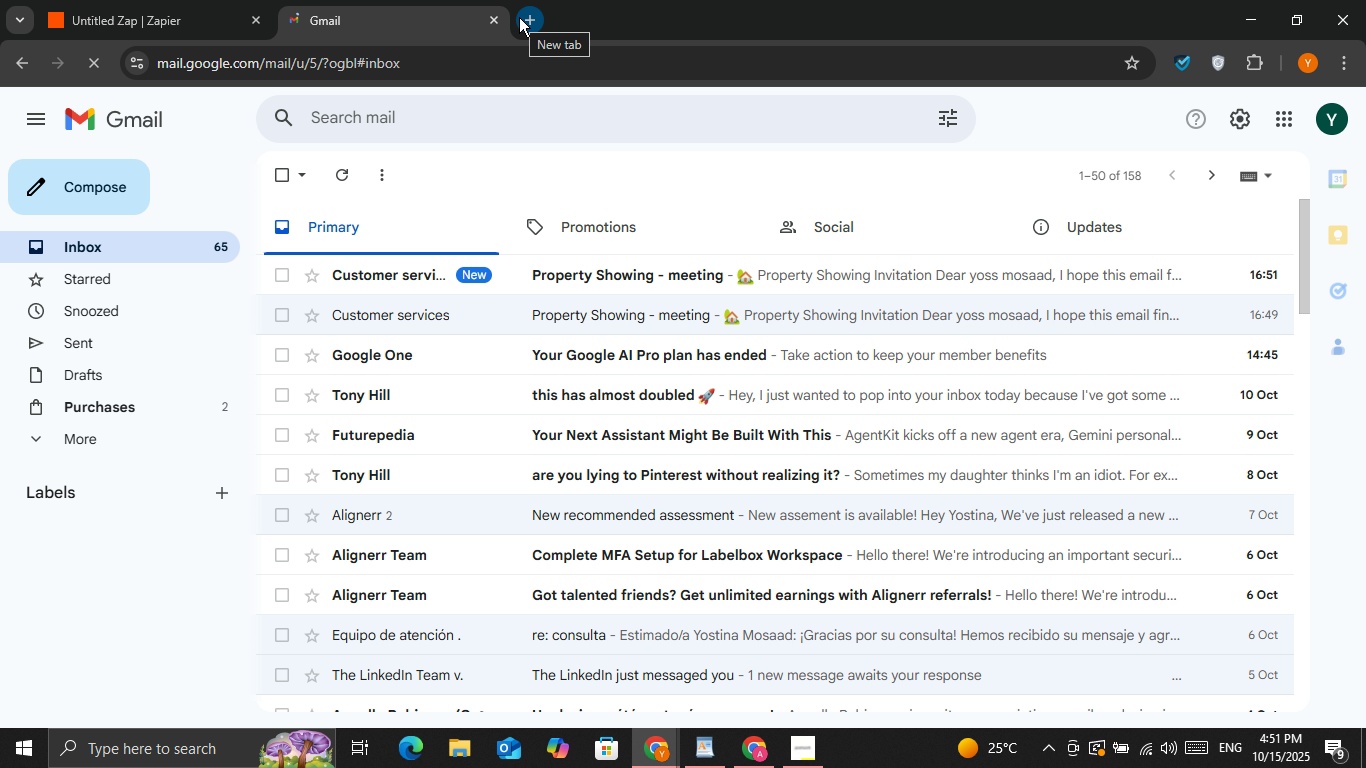 
left_click([549, 280])
 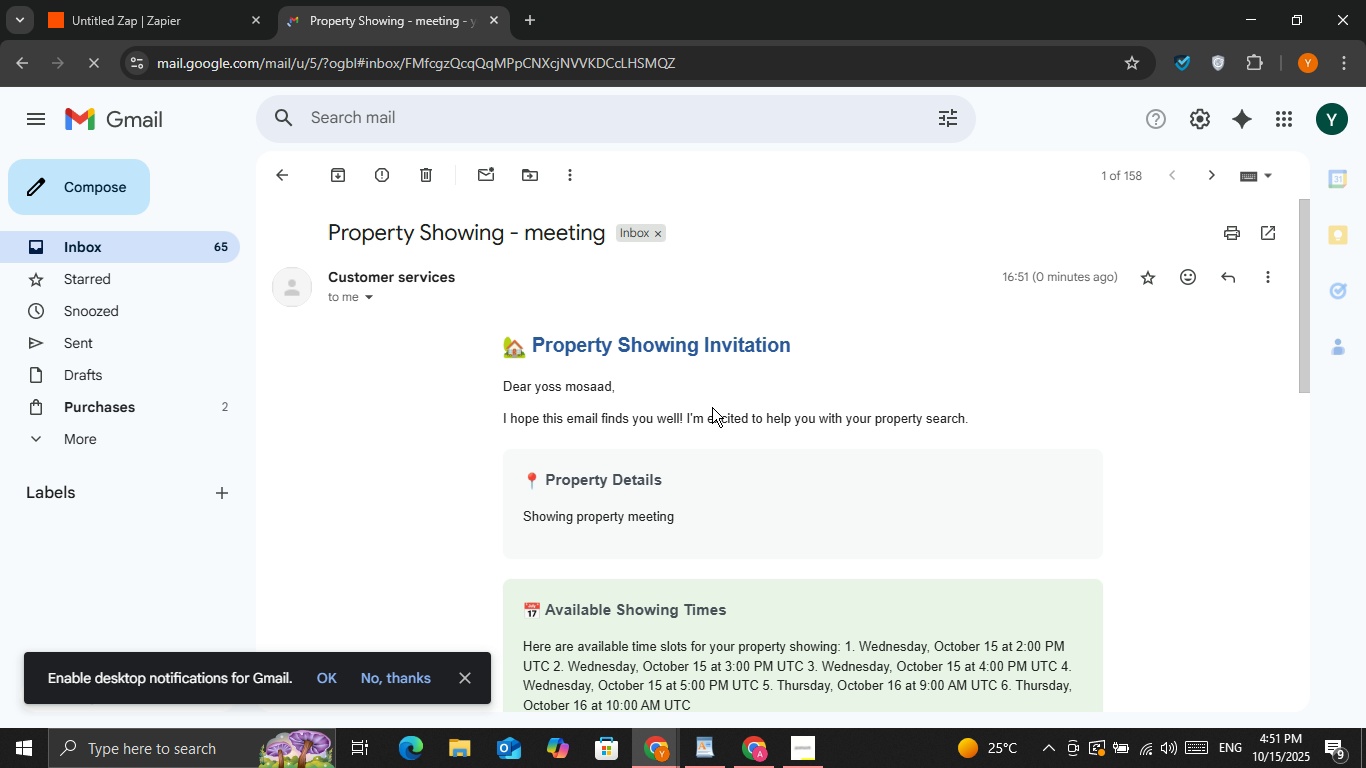 
scroll: coordinate [712, 407], scroll_direction: down, amount: 1.0
 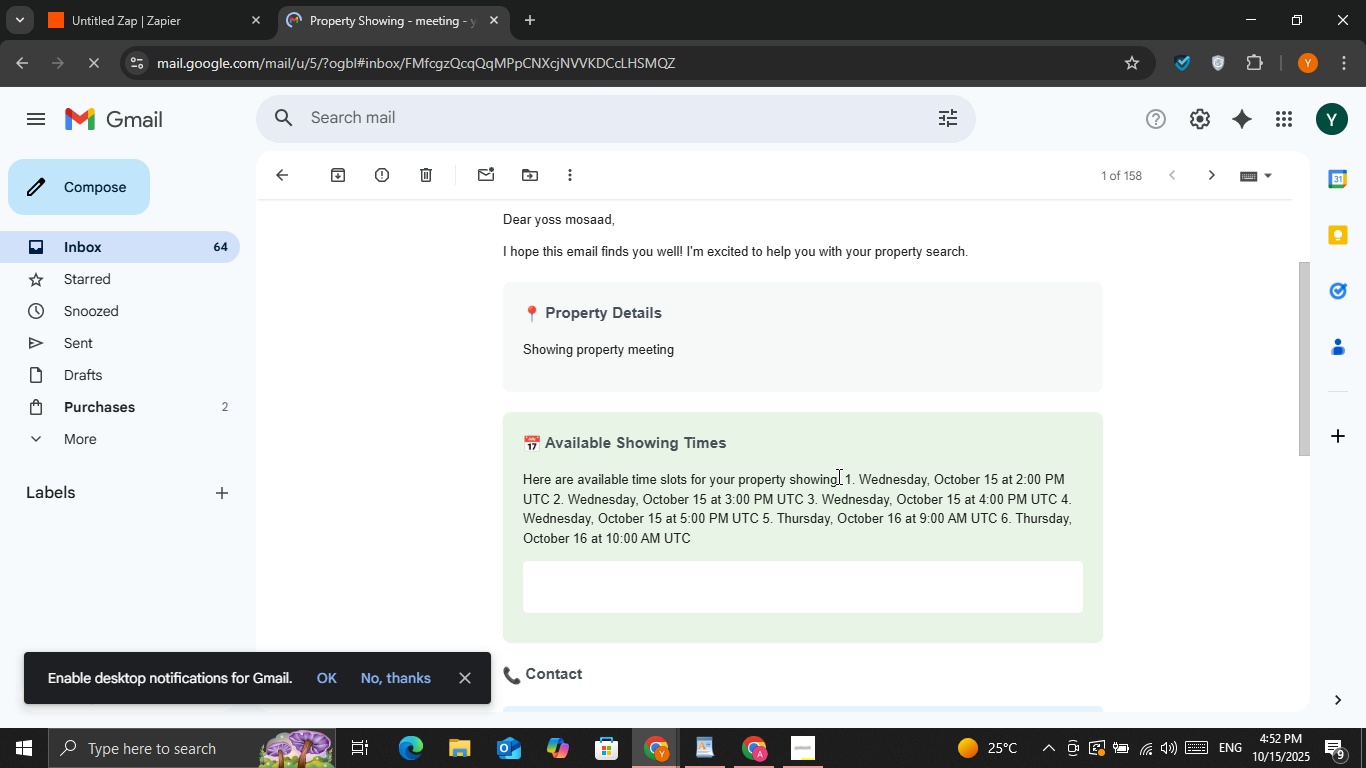 
left_click([838, 476])
 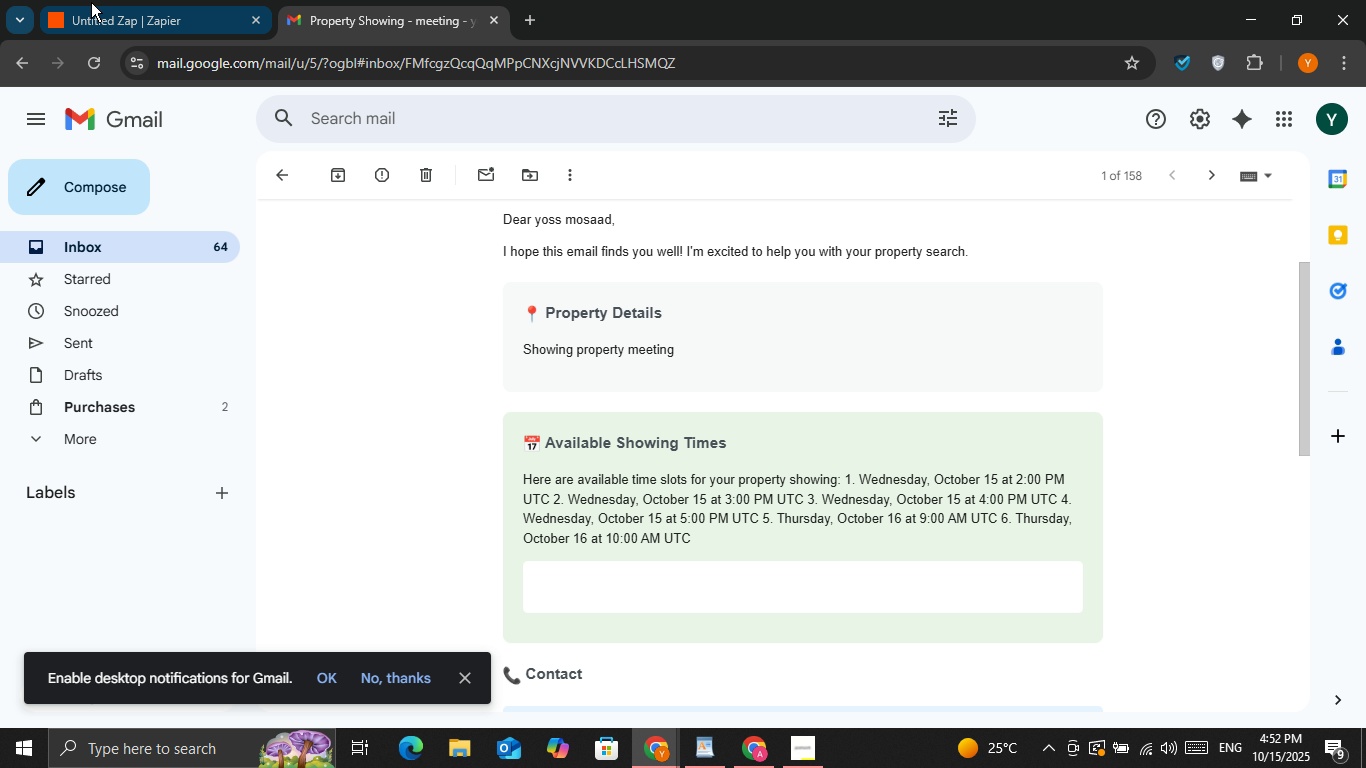 
left_click([91, 2])
 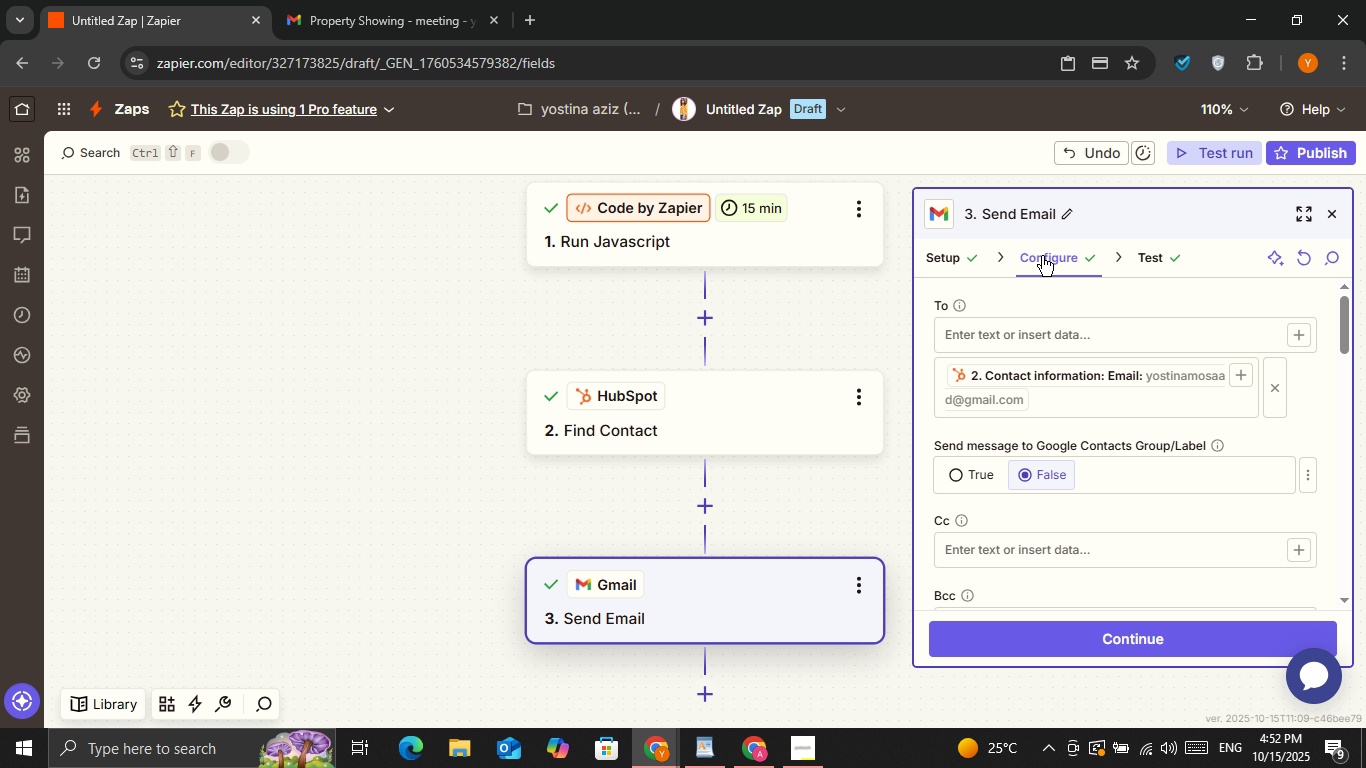 
scroll: coordinate [1024, 407], scroll_direction: down, amount: 5.0
 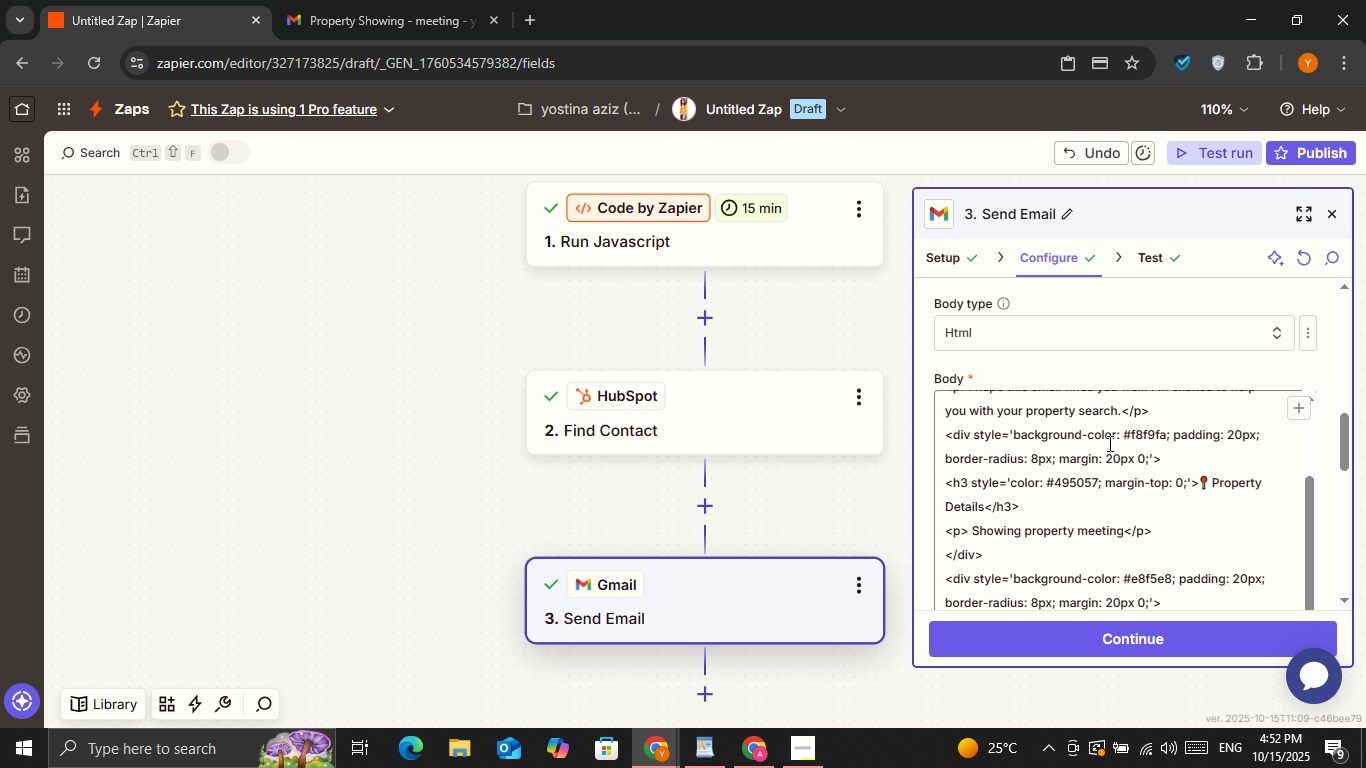 
scroll: coordinate [1142, 428], scroll_direction: up, amount: 1.0
 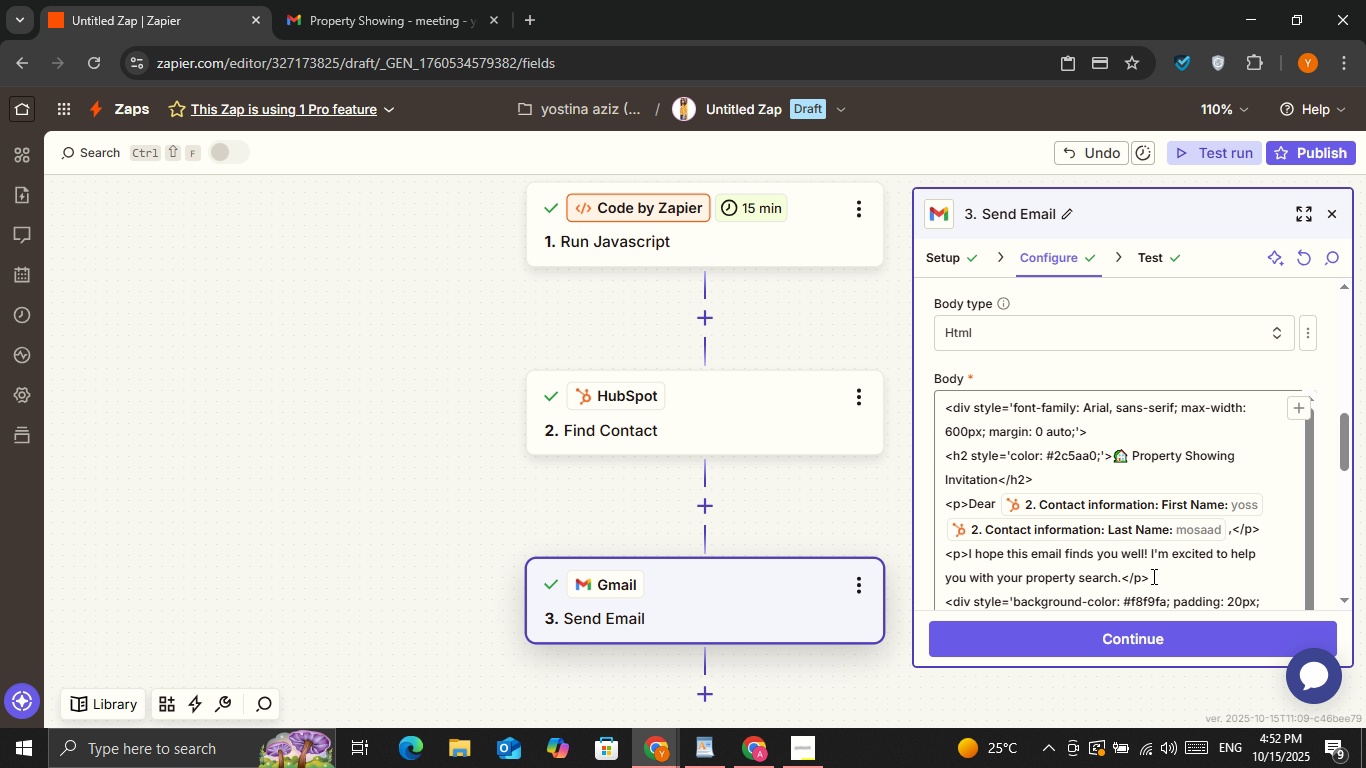 
left_click([1153, 577])
 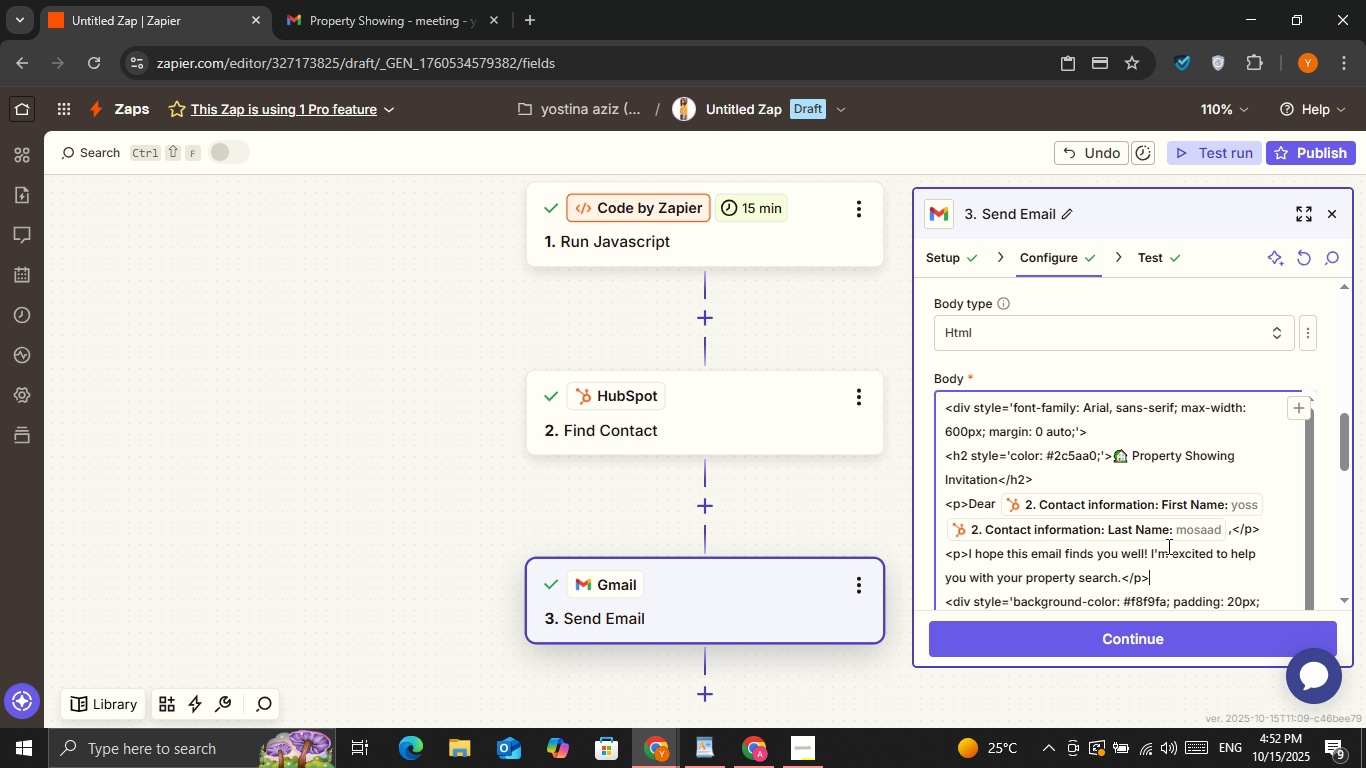 
scroll: coordinate [1167, 546], scroll_direction: down, amount: 1.0
 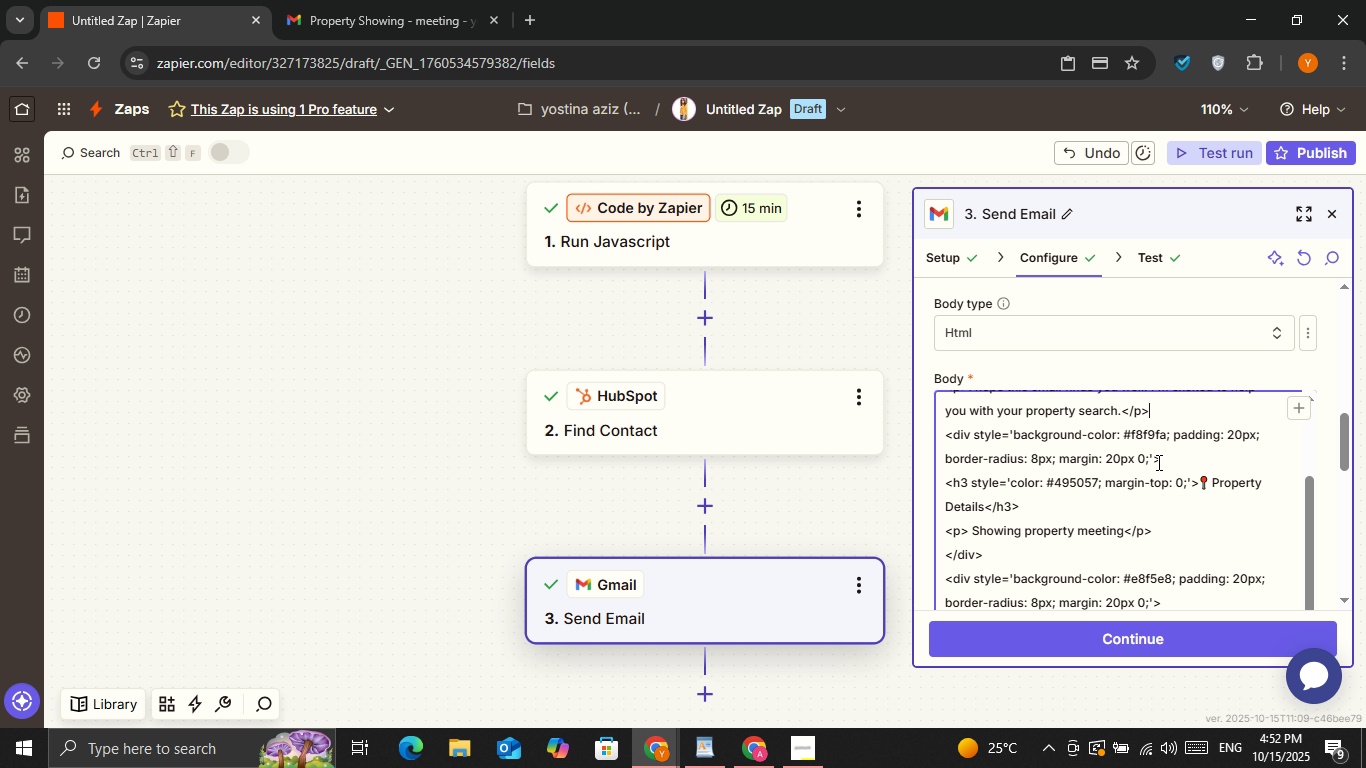 
left_click([1157, 462])
 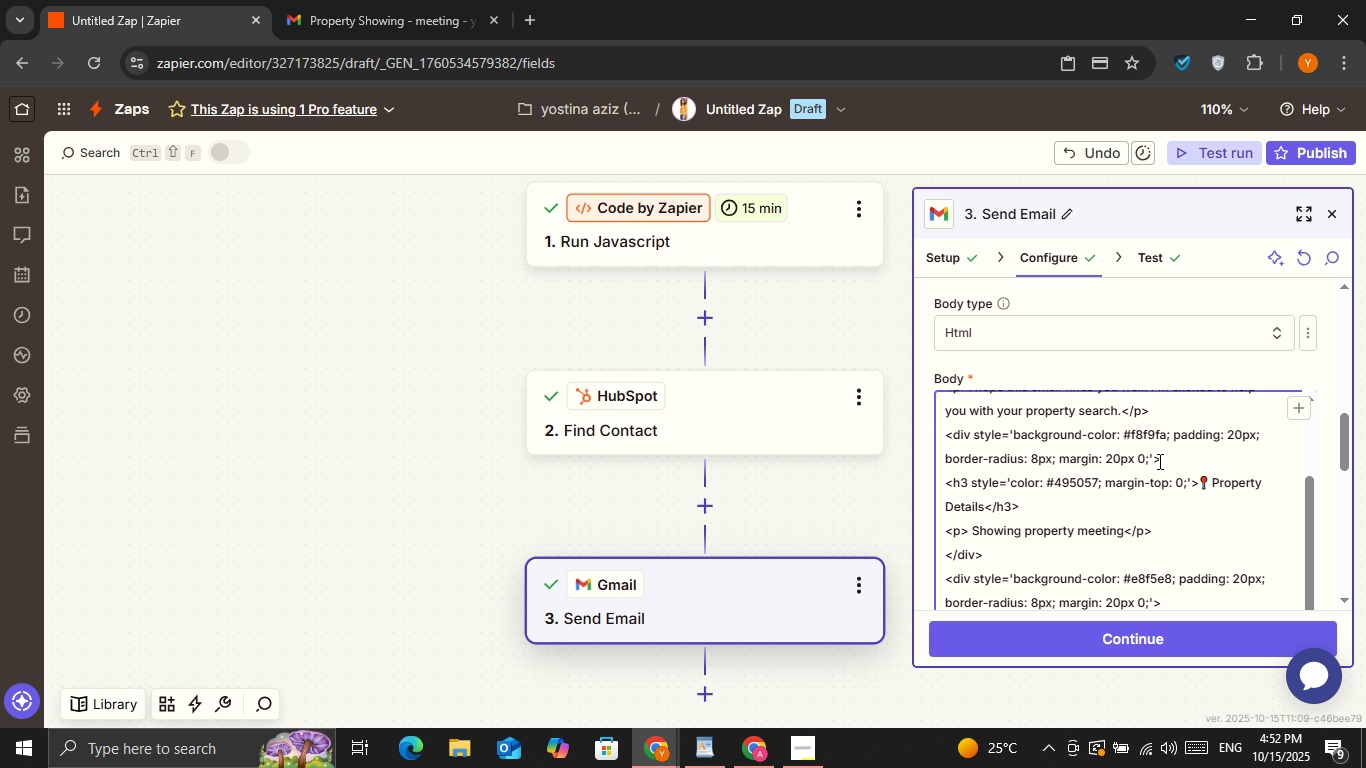 
left_click_drag(start_coordinate=[1163, 459], to_coordinate=[937, 433])
 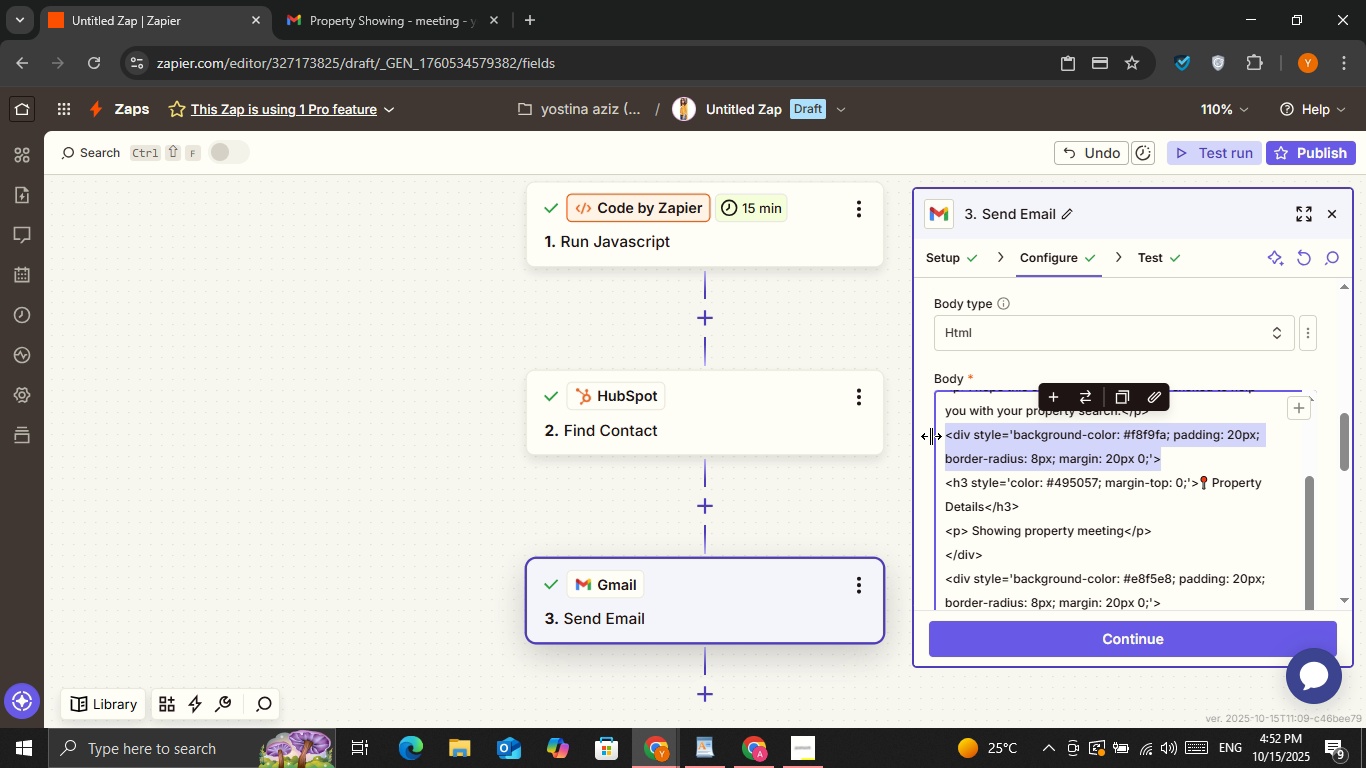 
key(Backspace)
 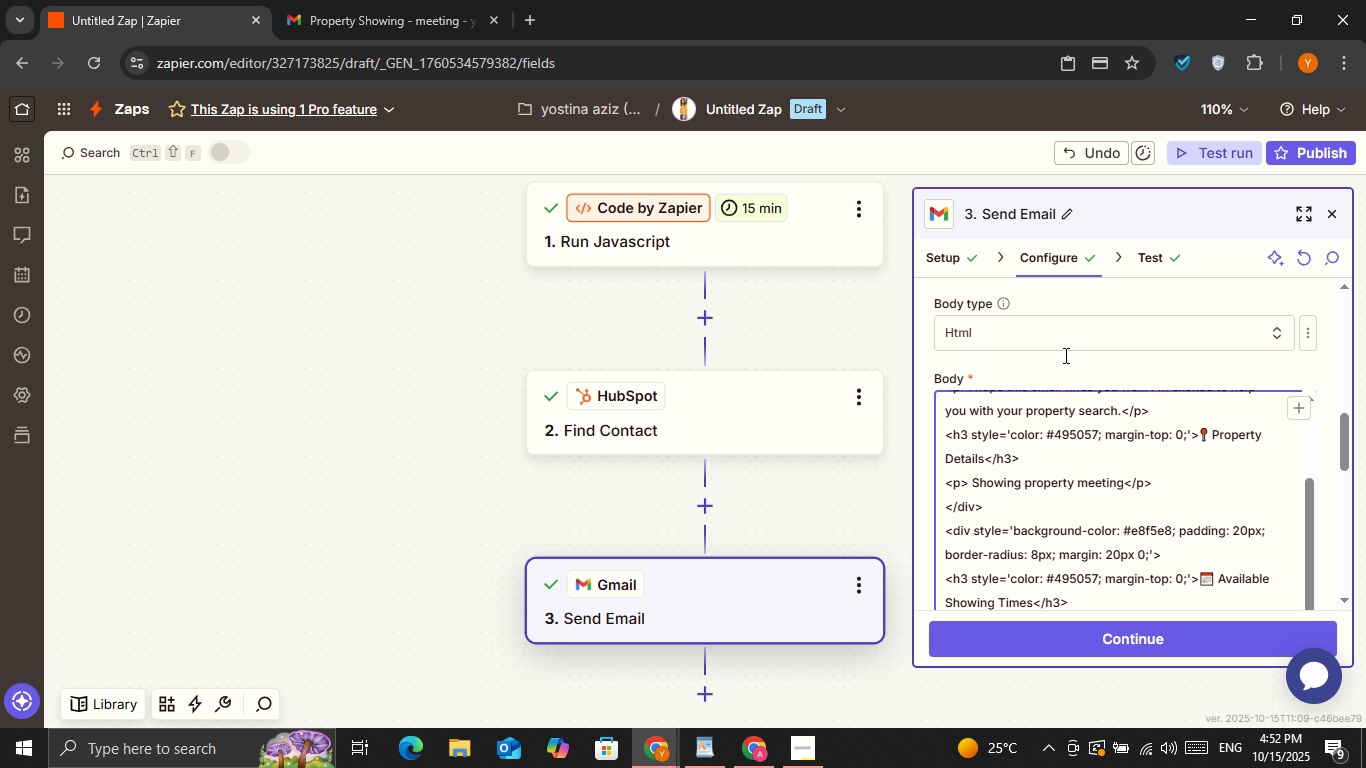 
left_click([373, 0])
 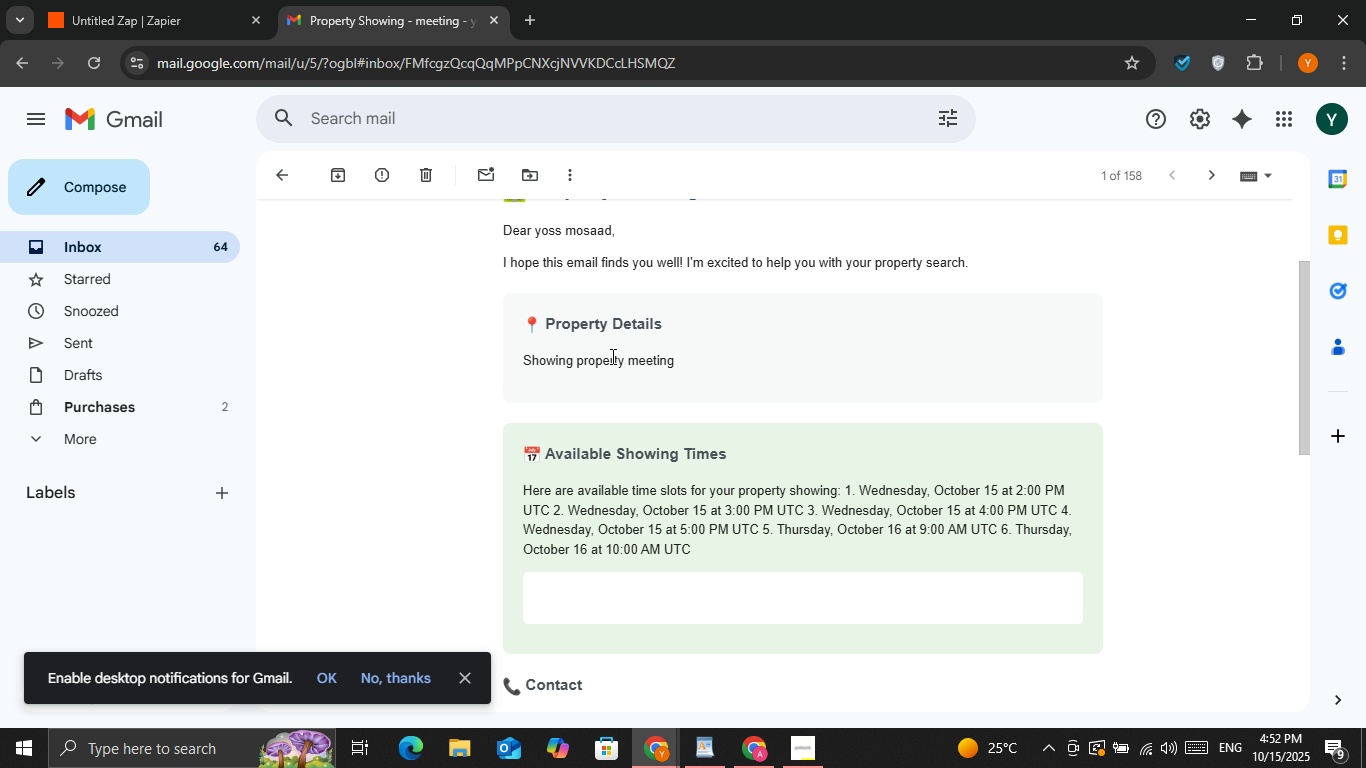 
scroll: coordinate [611, 356], scroll_direction: up, amount: 1.0
 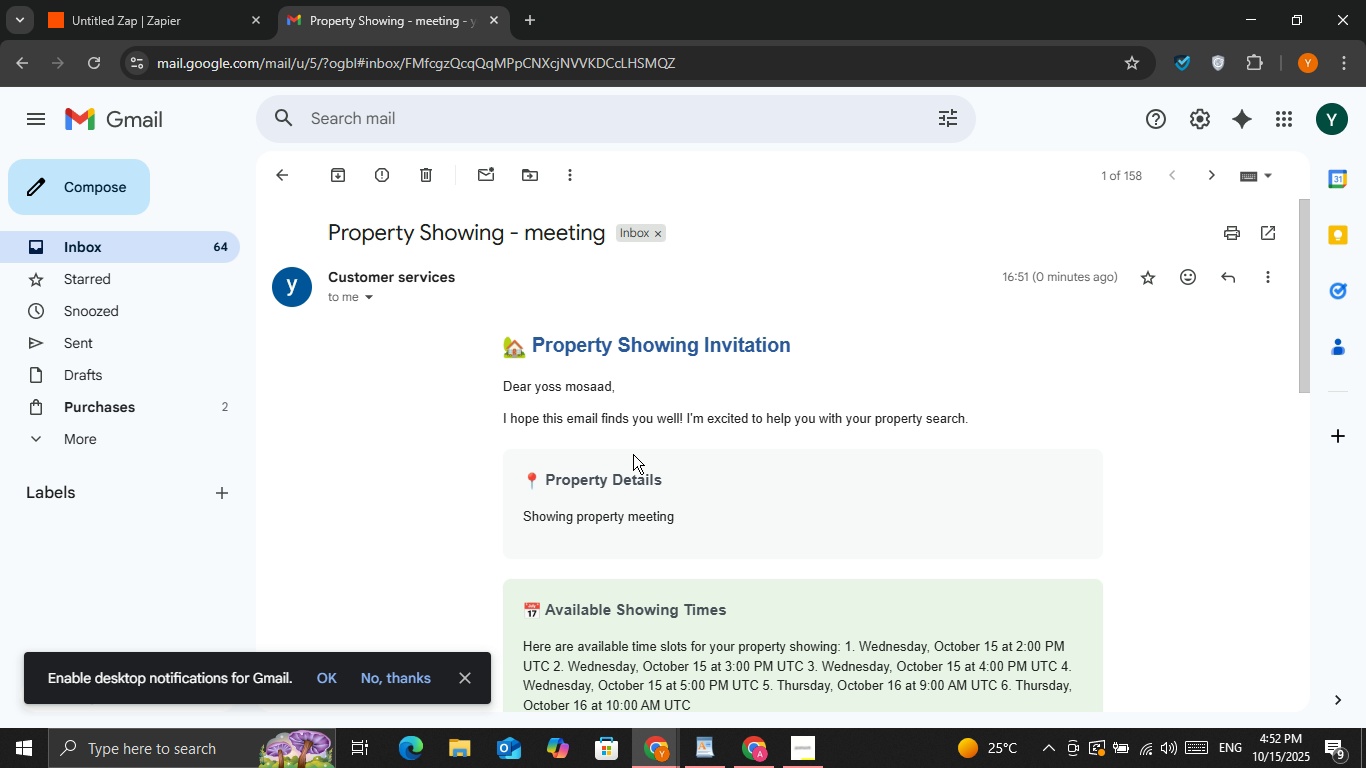 
scroll: coordinate [609, 515], scroll_direction: down, amount: 2.0
 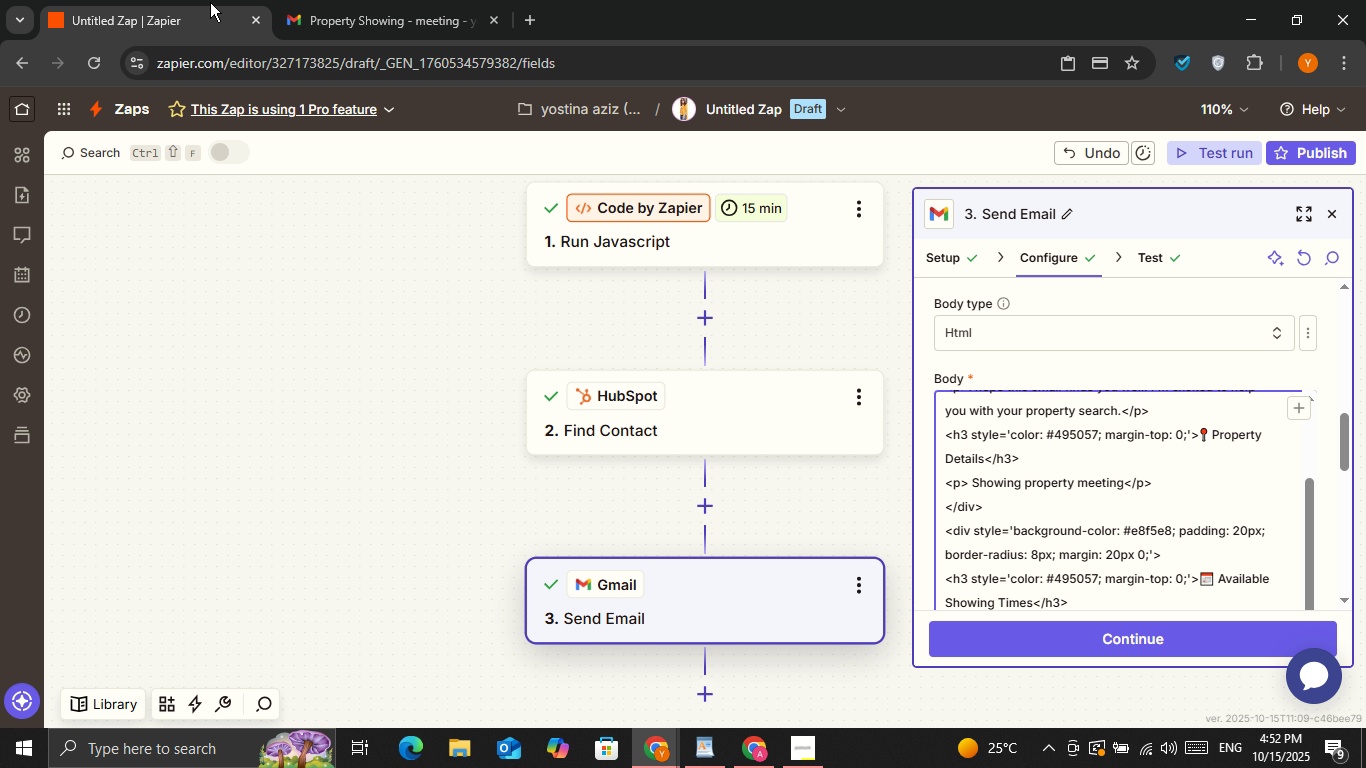 
left_click([210, 2])
 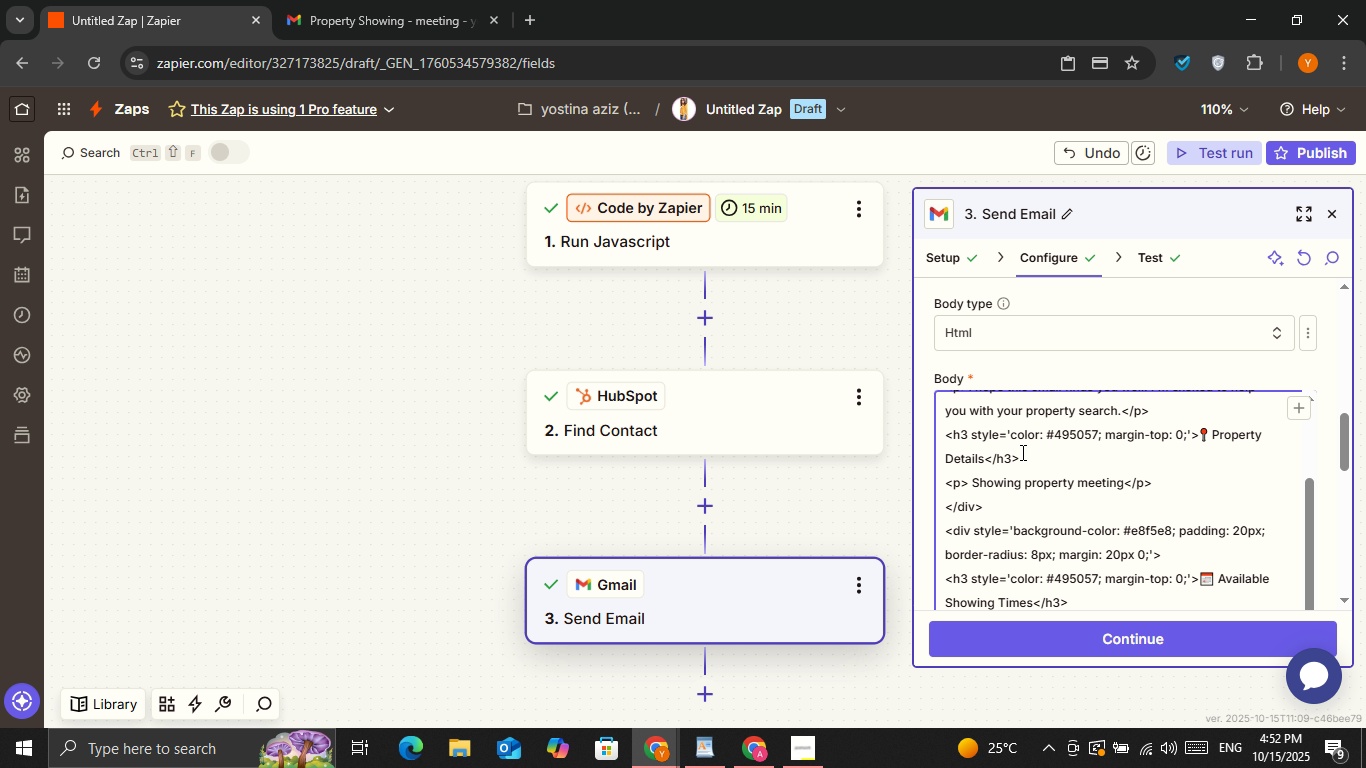 
scroll: coordinate [1022, 447], scroll_direction: up, amount: 1.0
 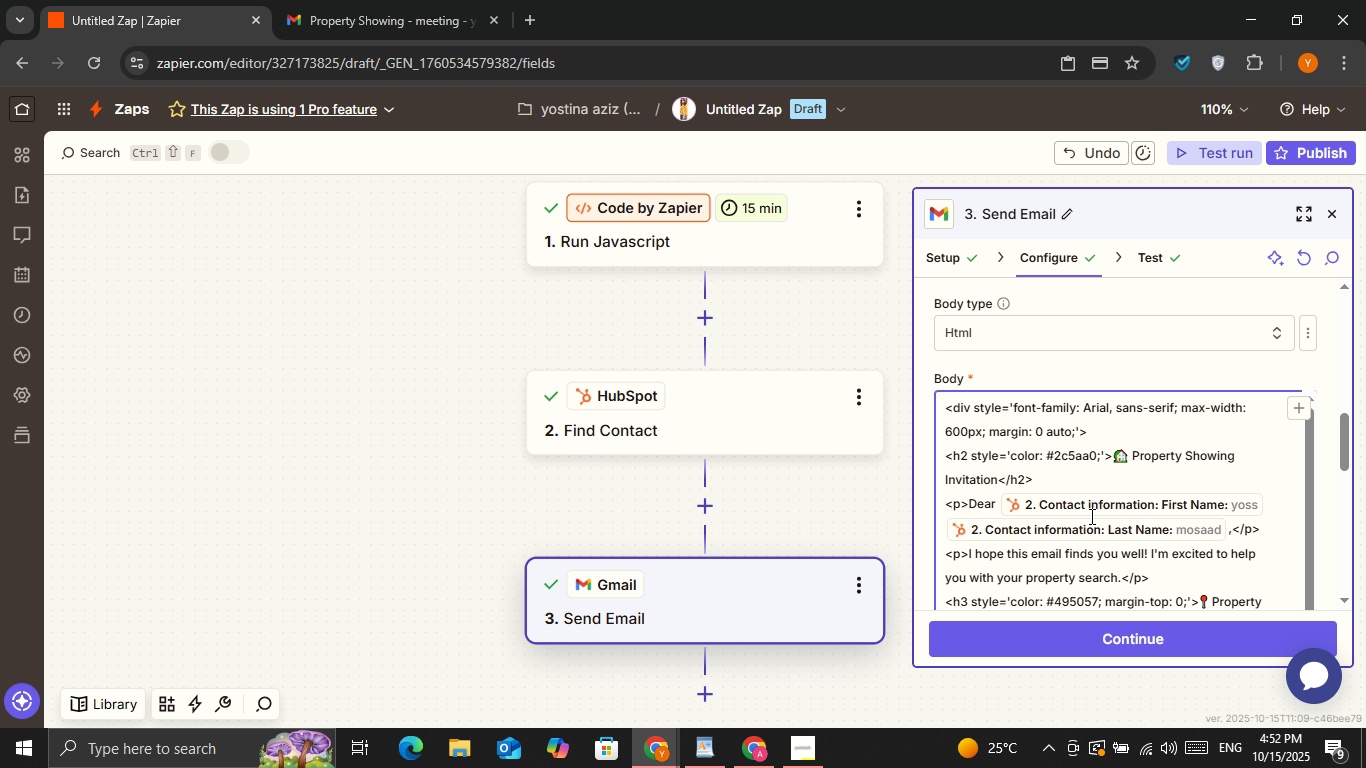 
scroll: coordinate [1111, 521], scroll_direction: down, amount: 1.0
 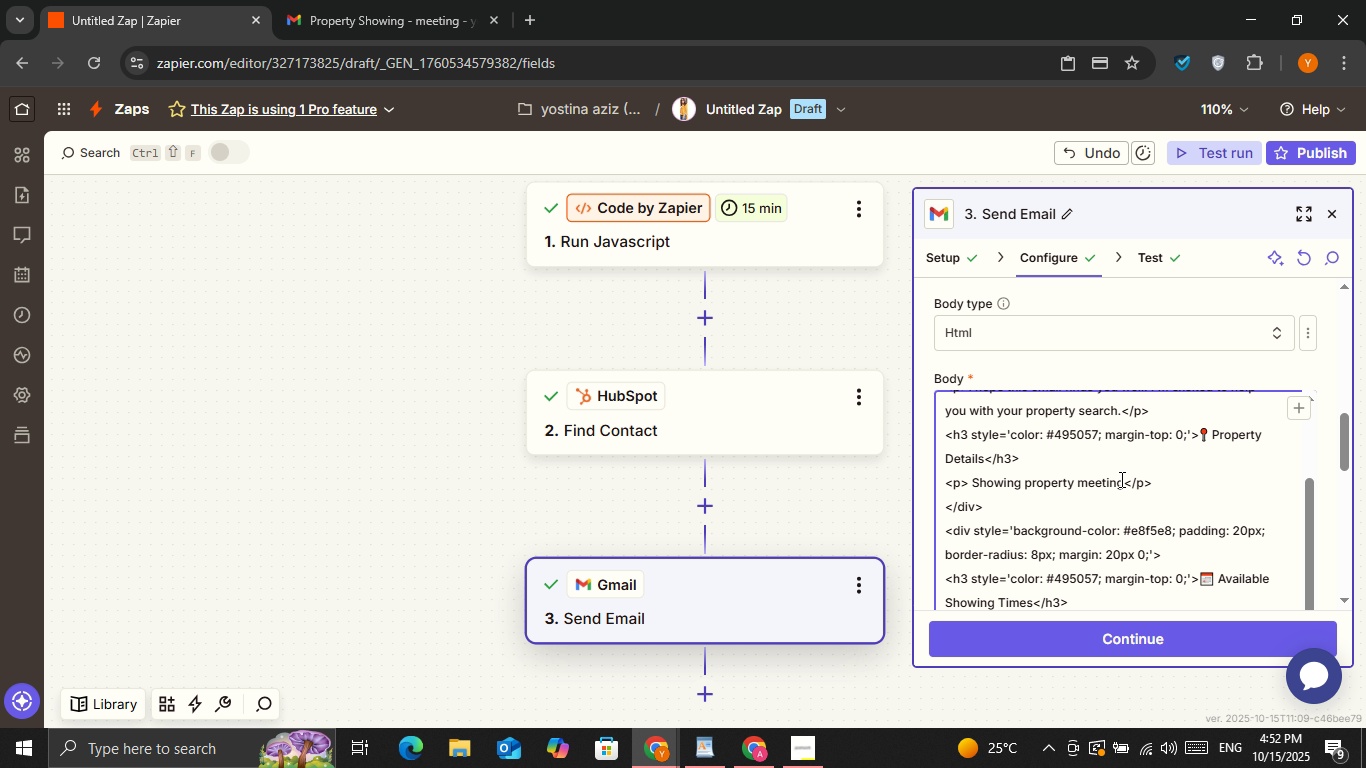 
scroll: coordinate [1121, 479], scroll_direction: up, amount: 1.0
 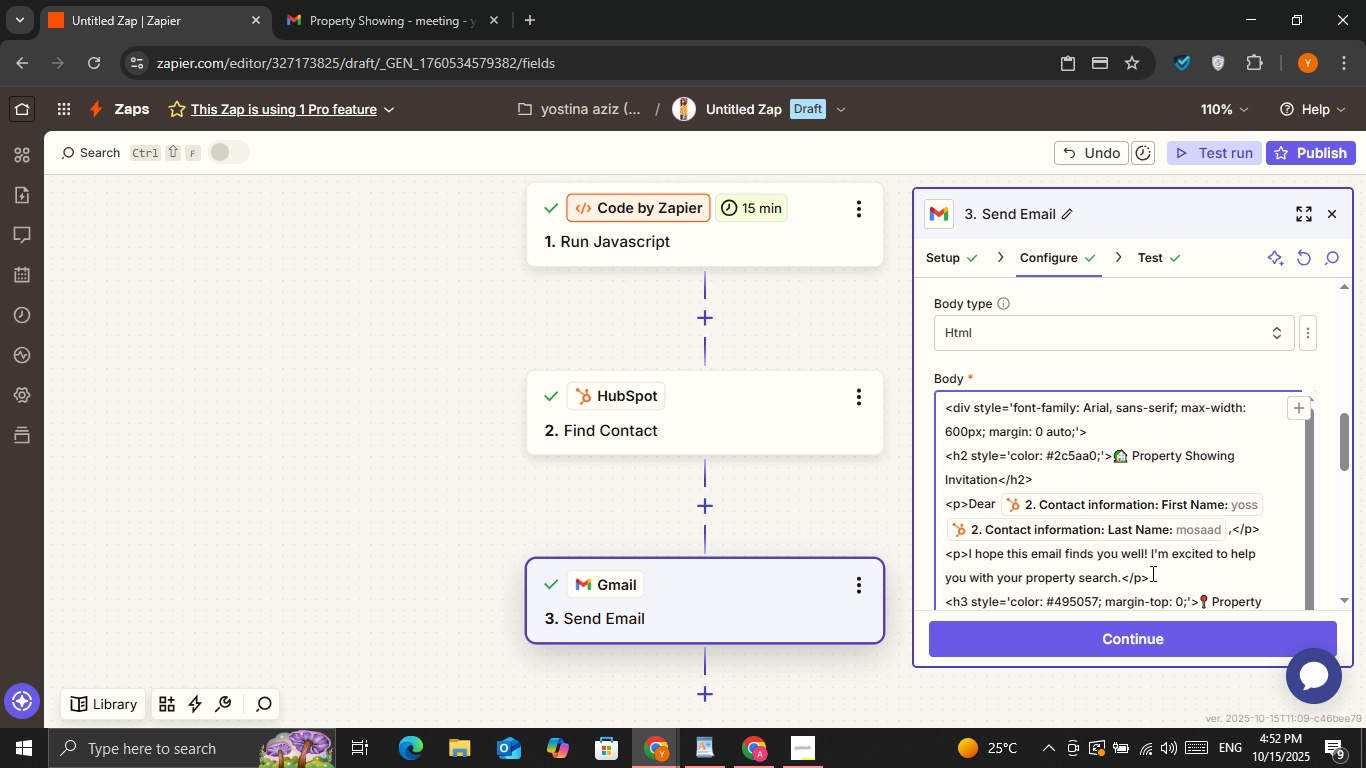 
left_click([1153, 575])
 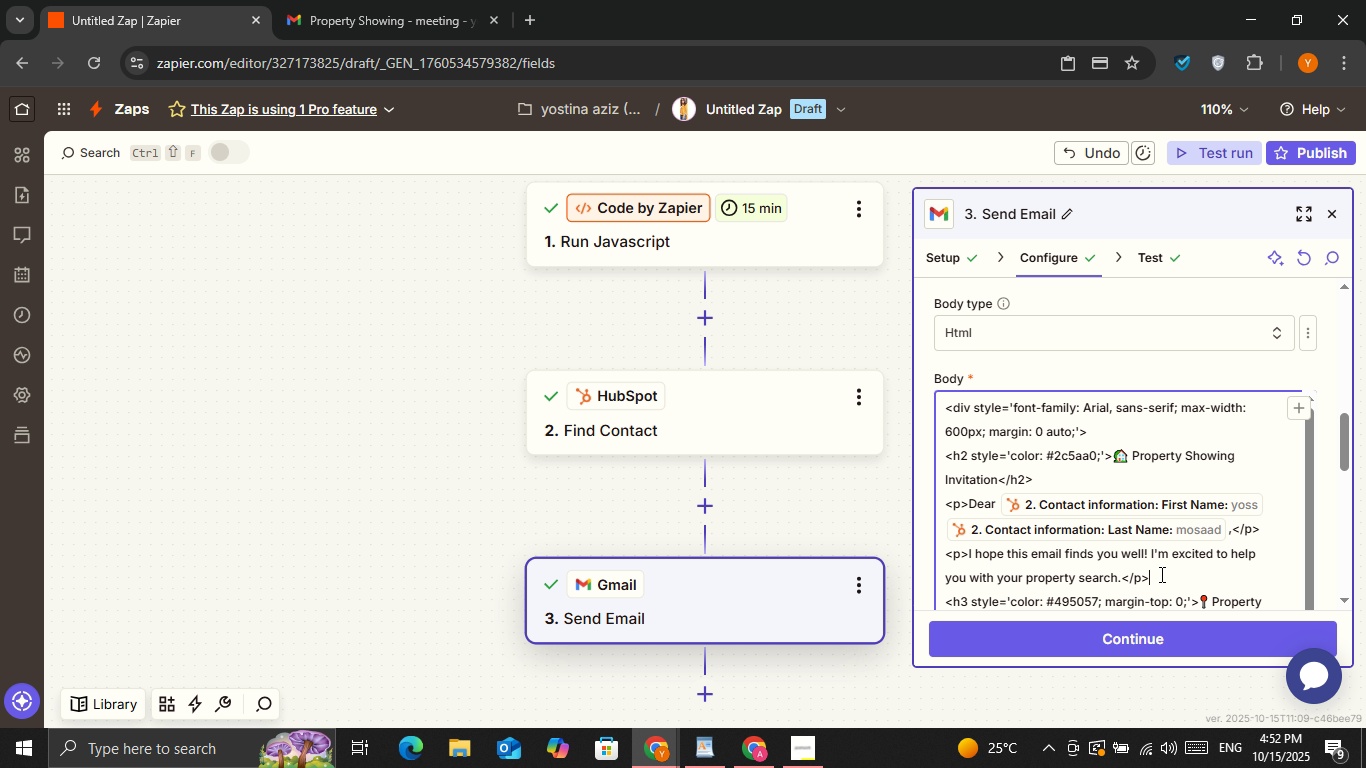 
scroll: coordinate [1160, 574], scroll_direction: down, amount: 1.0
 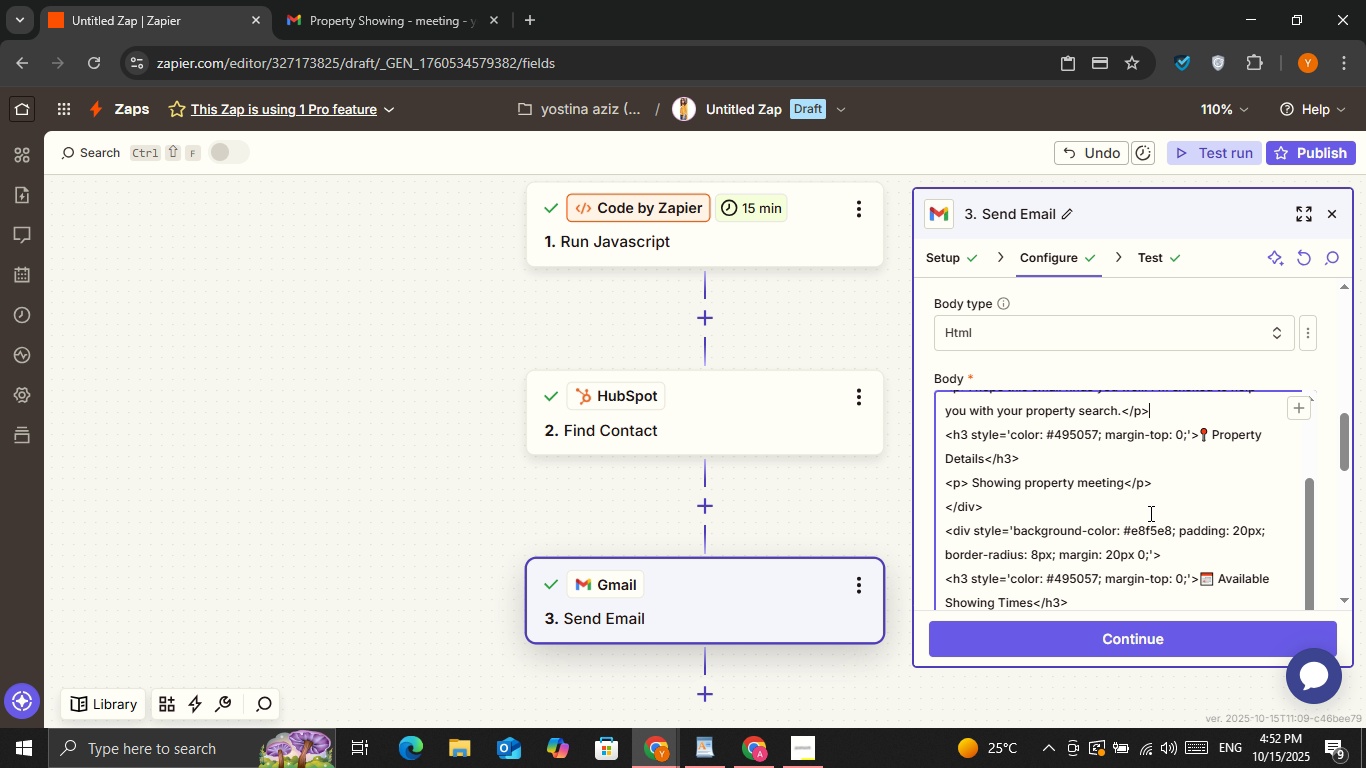 
scroll: coordinate [1142, 510], scroll_direction: up, amount: 1.0
 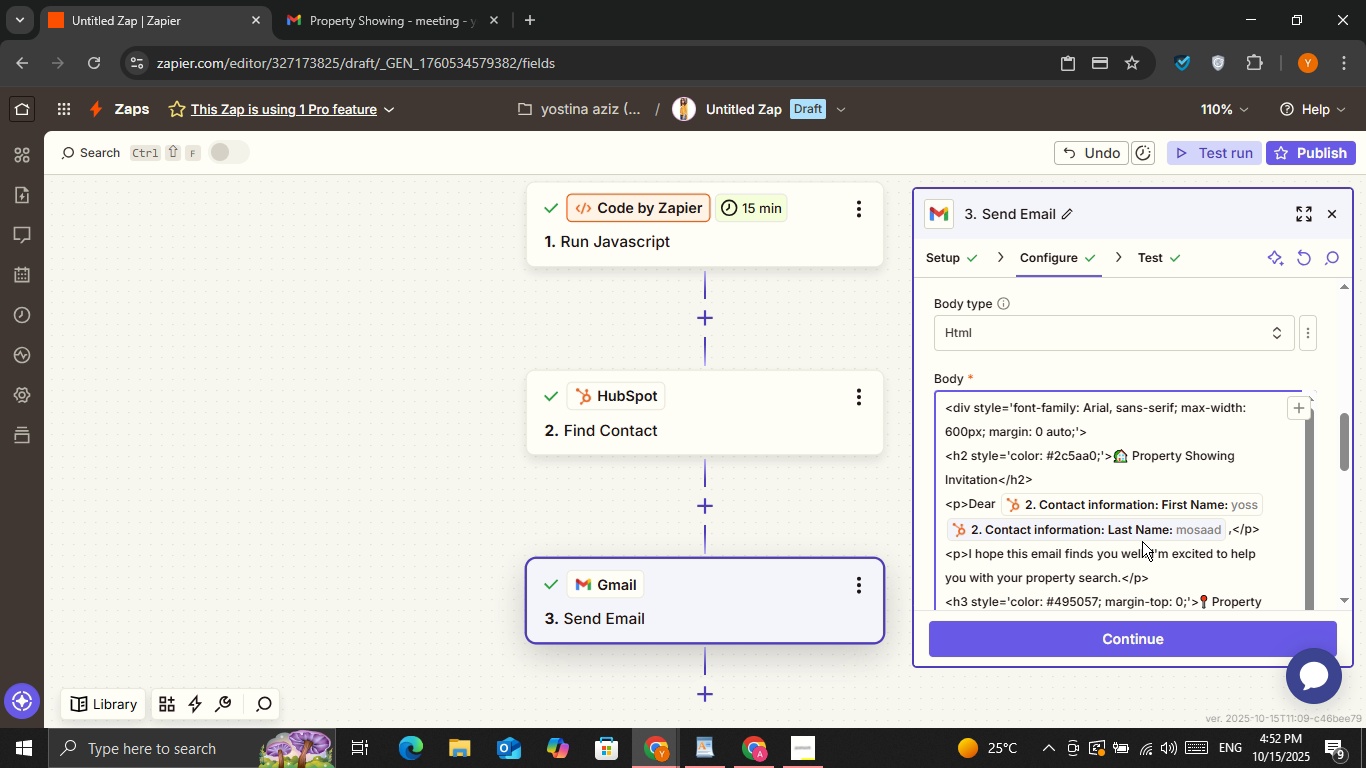 
scroll: coordinate [1153, 535], scroll_direction: down, amount: 1.0
 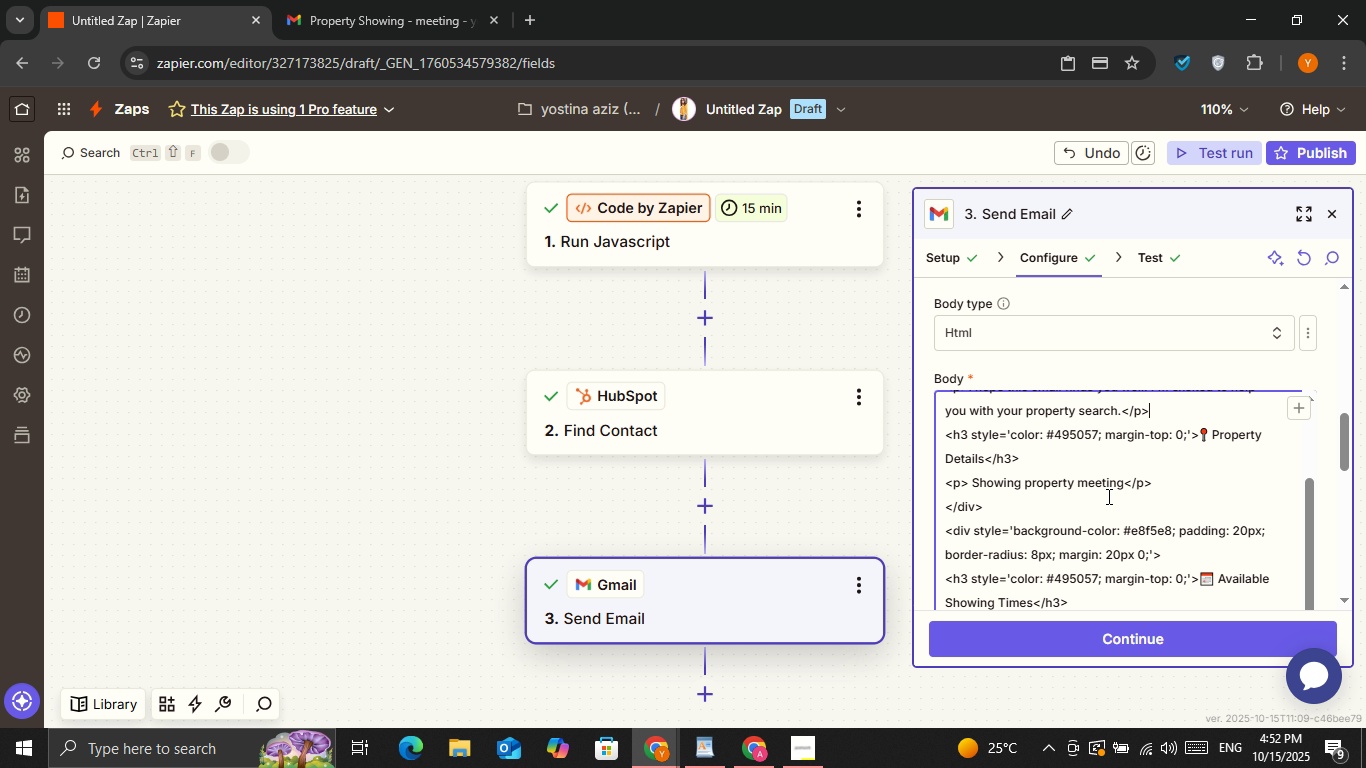 
left_click([1105, 507])
 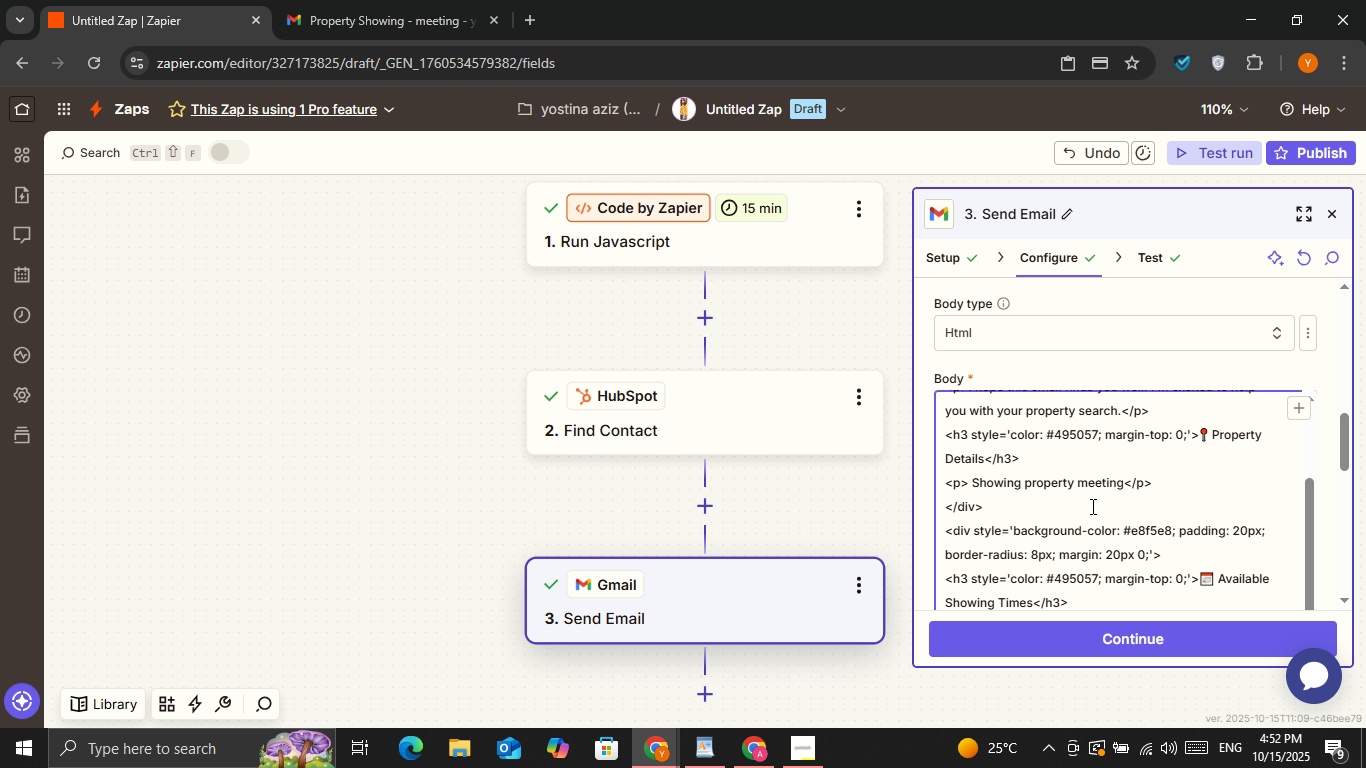 
key(Control+Z)
 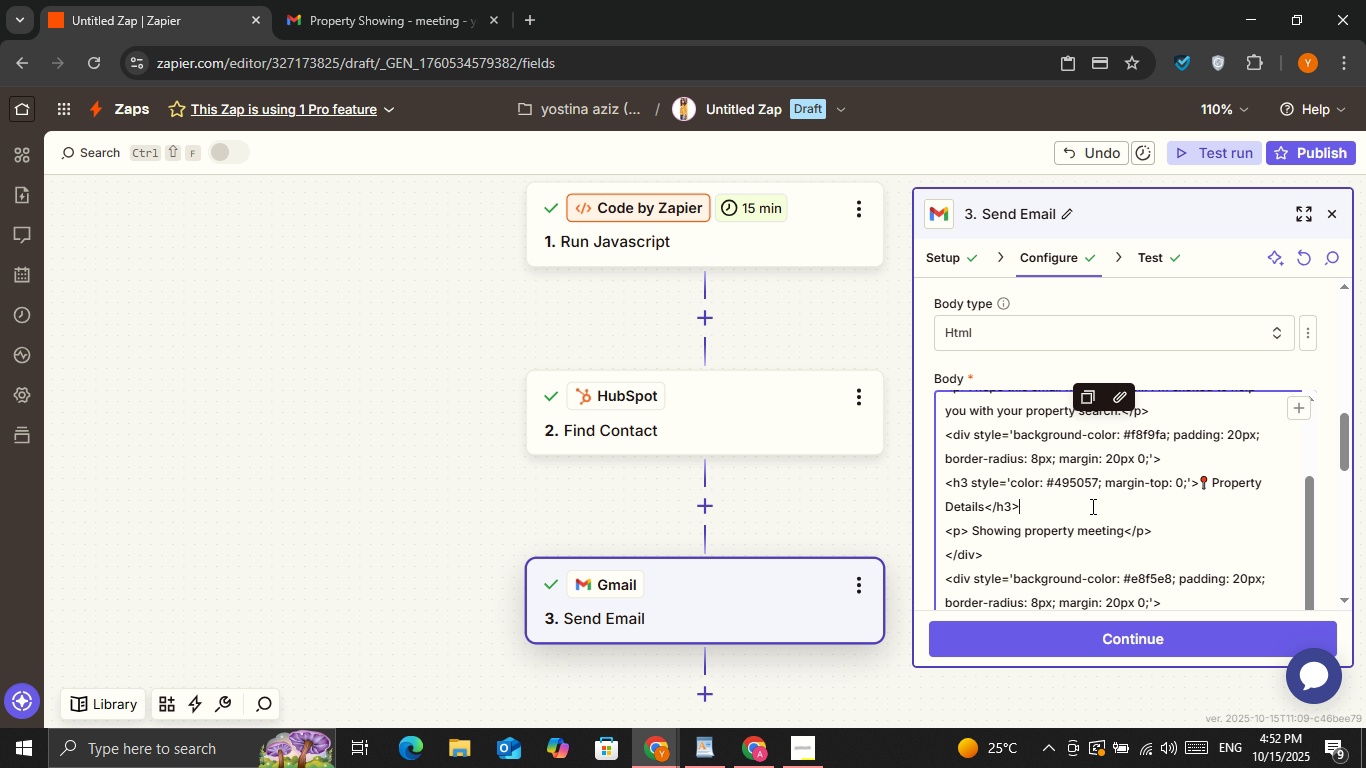 
left_click([1091, 506])
 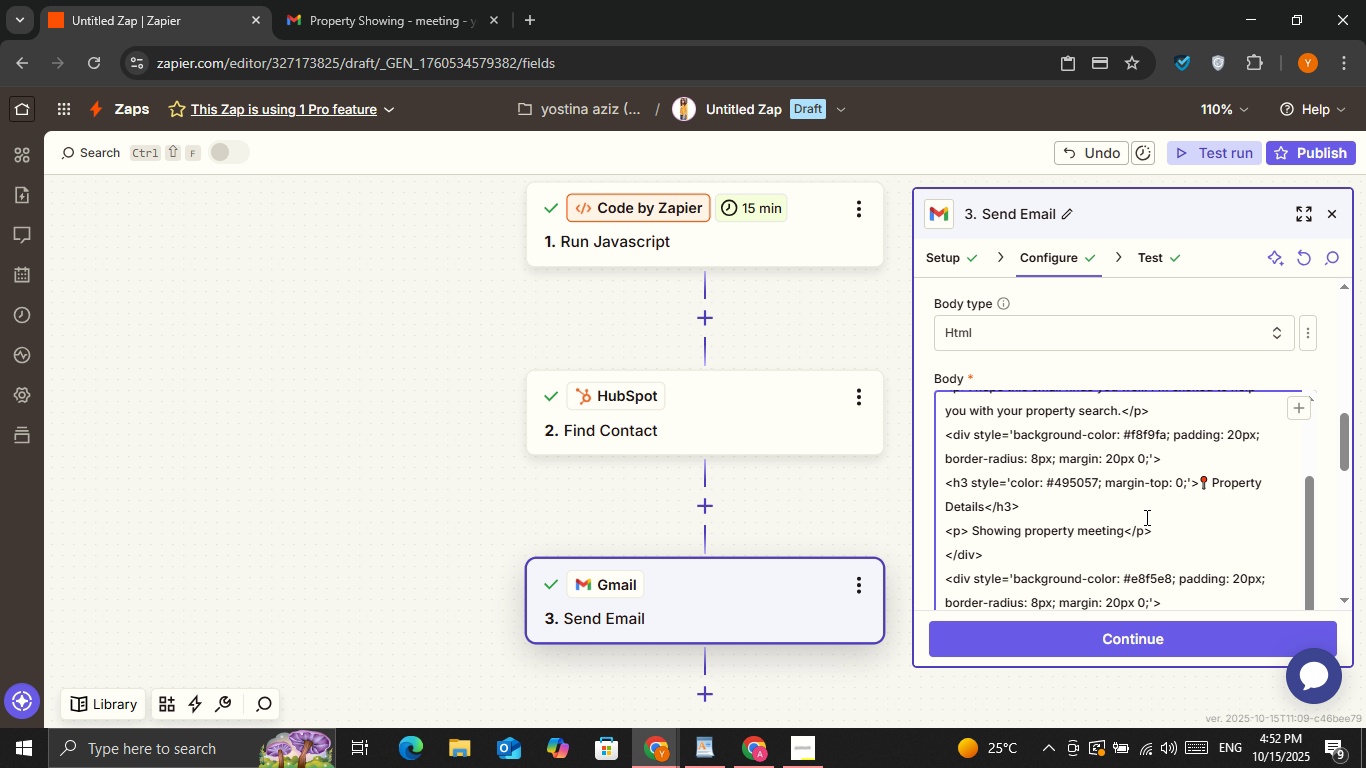 
scroll: coordinate [1120, 562], scroll_direction: down, amount: 2.0
 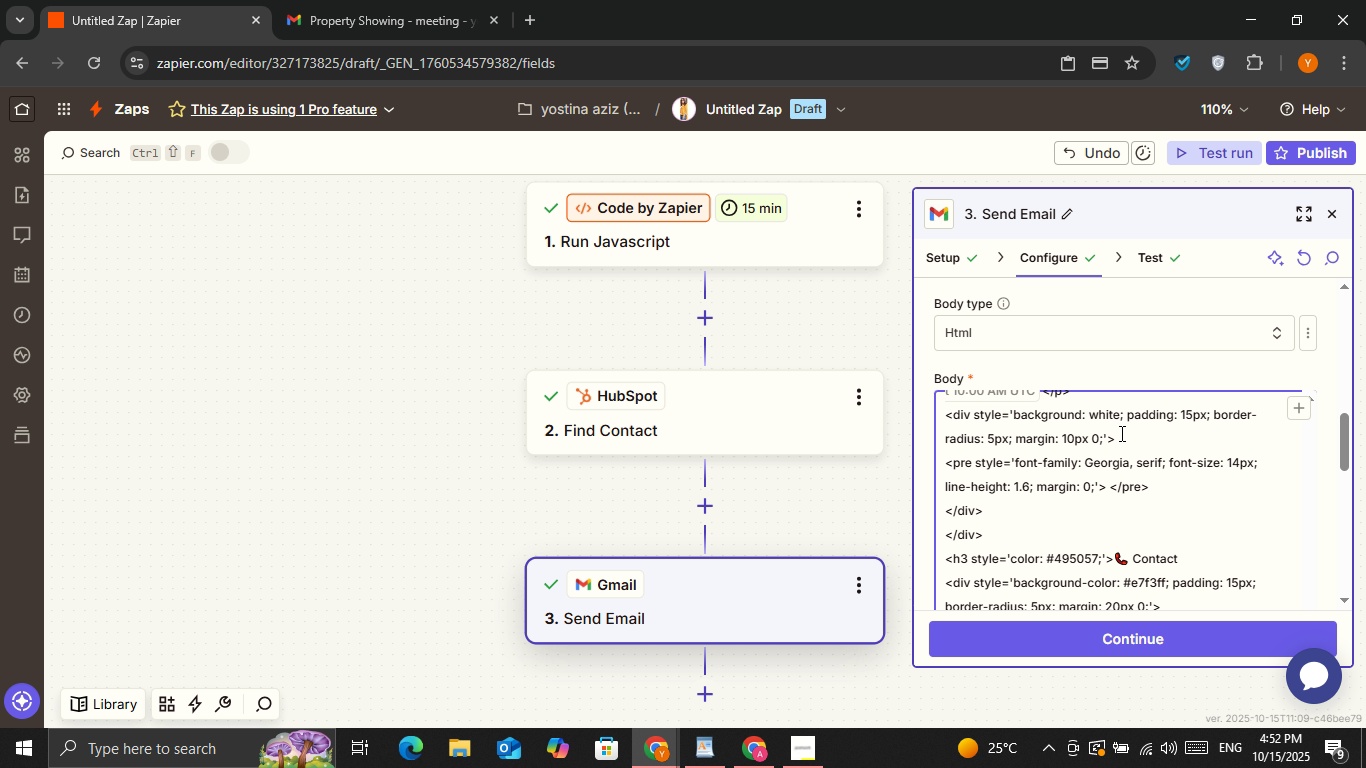 
scroll: coordinate [1120, 434], scroll_direction: up, amount: 1.0
 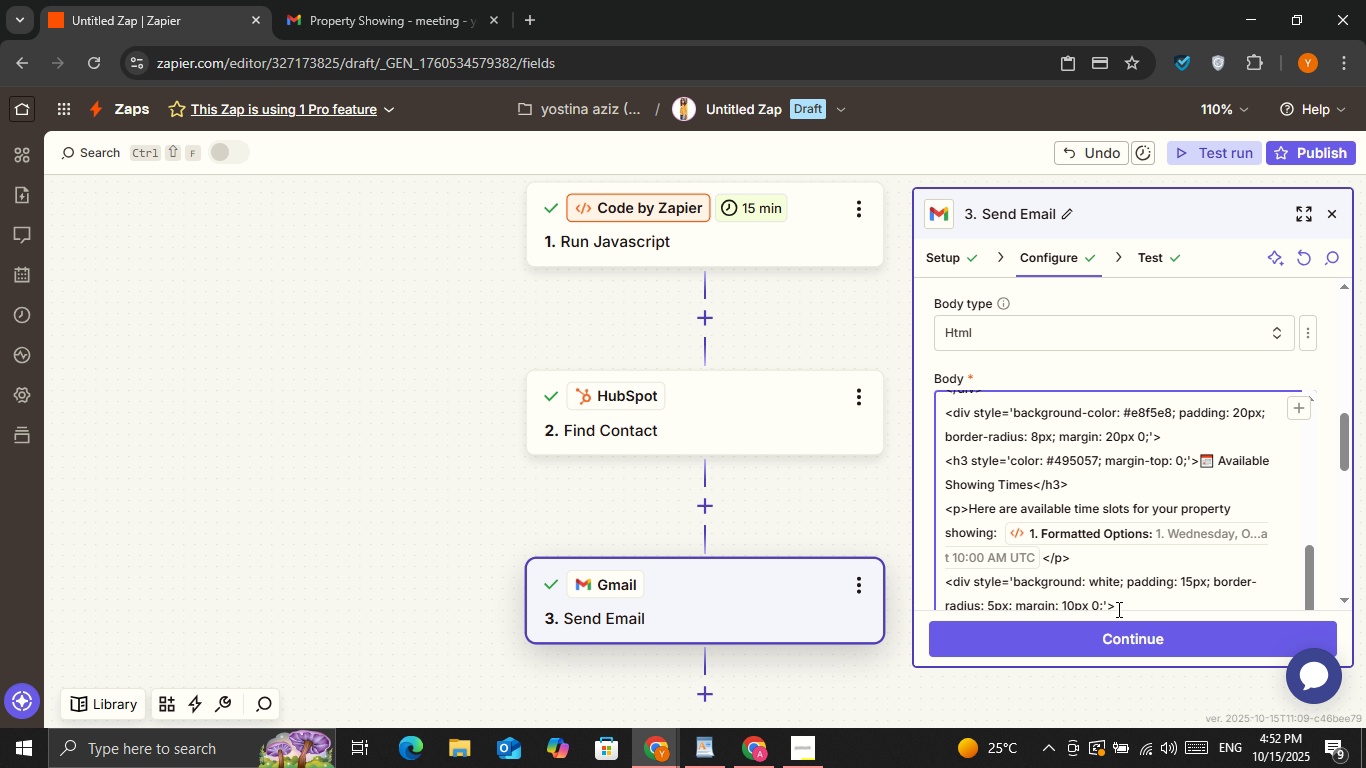 
left_click_drag(start_coordinate=[1116, 602], to_coordinate=[927, 578])
 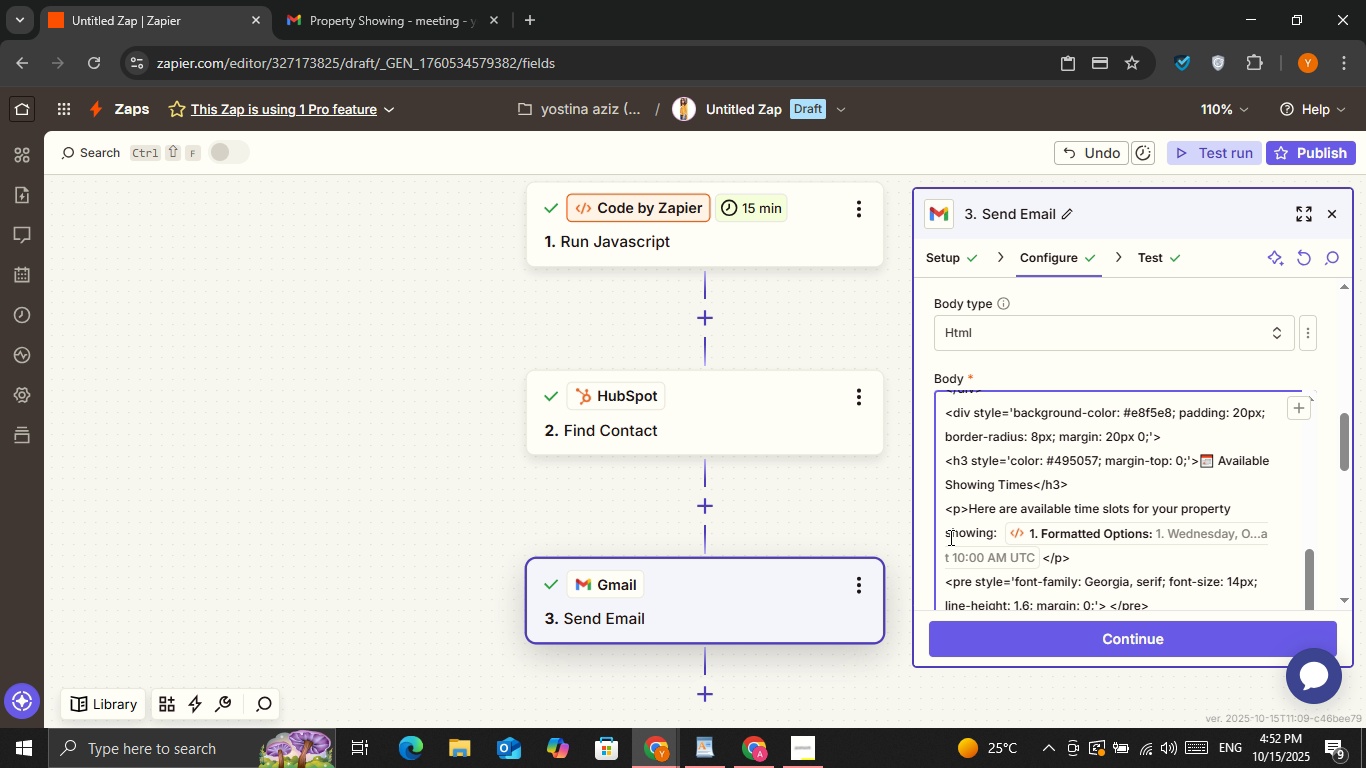 
key(Backspace)
 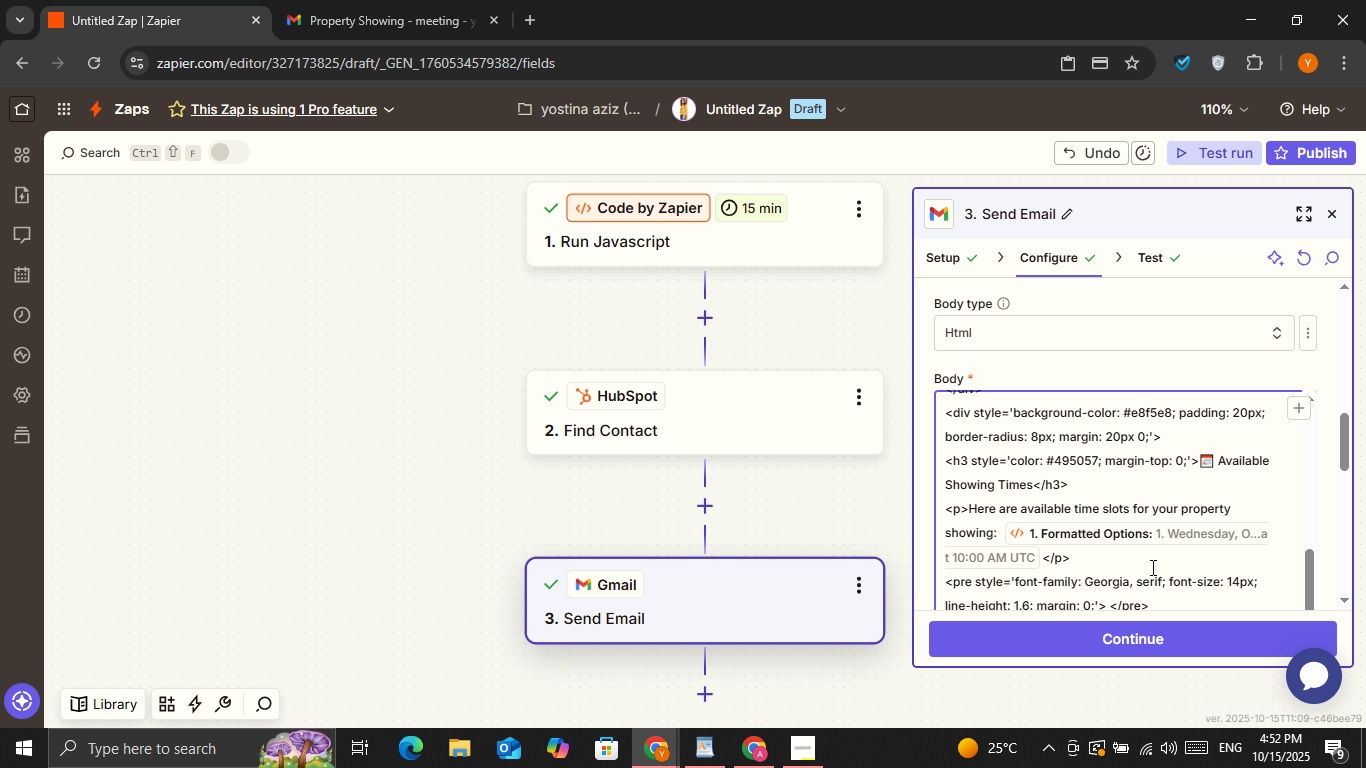 
left_click([1149, 572])
 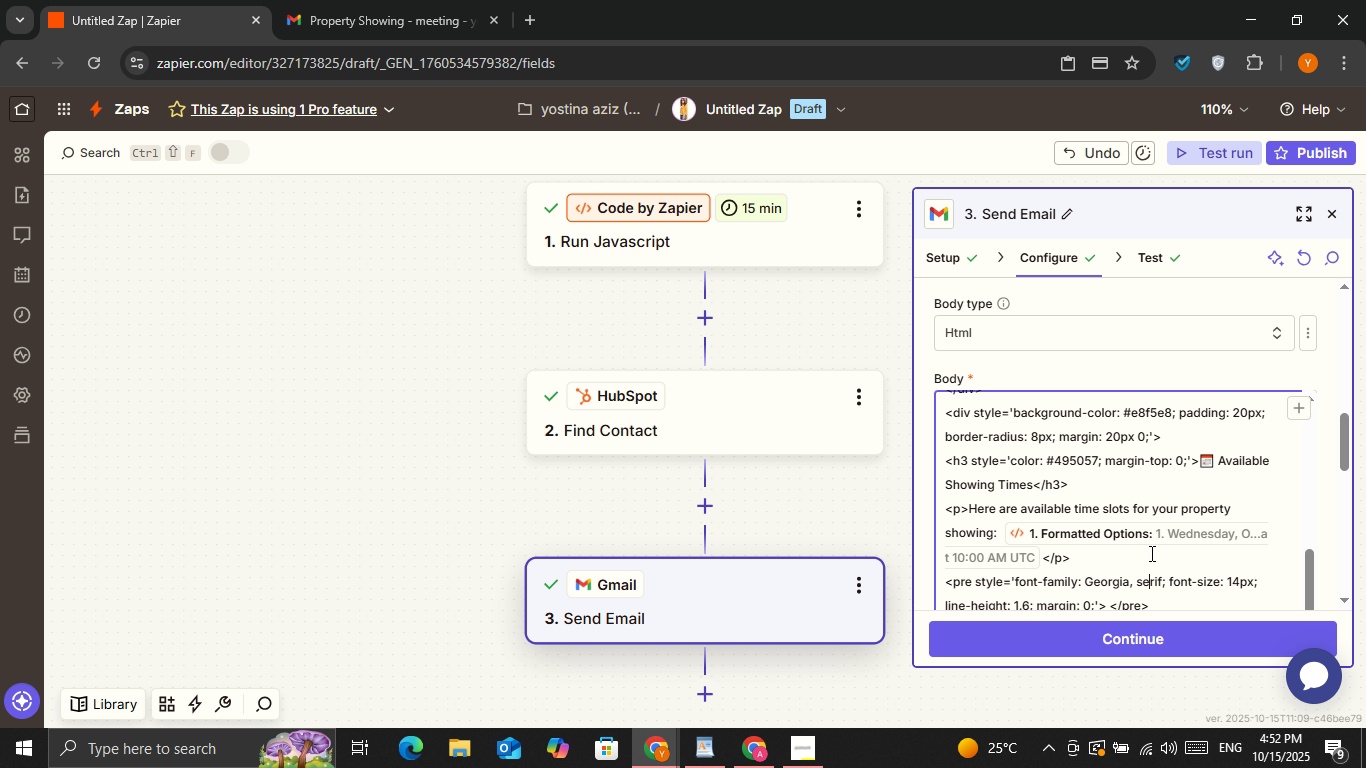 
scroll: coordinate [1150, 553], scroll_direction: down, amount: 1.0
 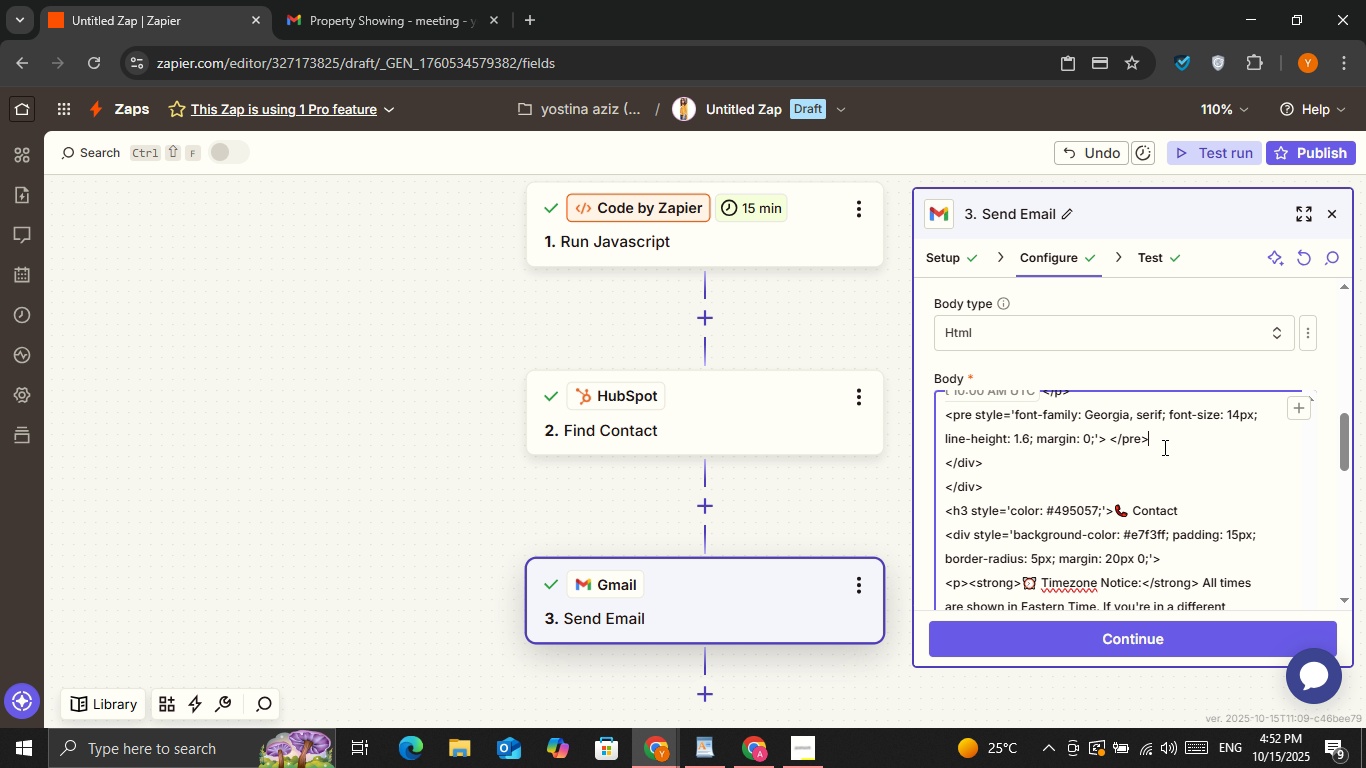 
left_click([1163, 447])
 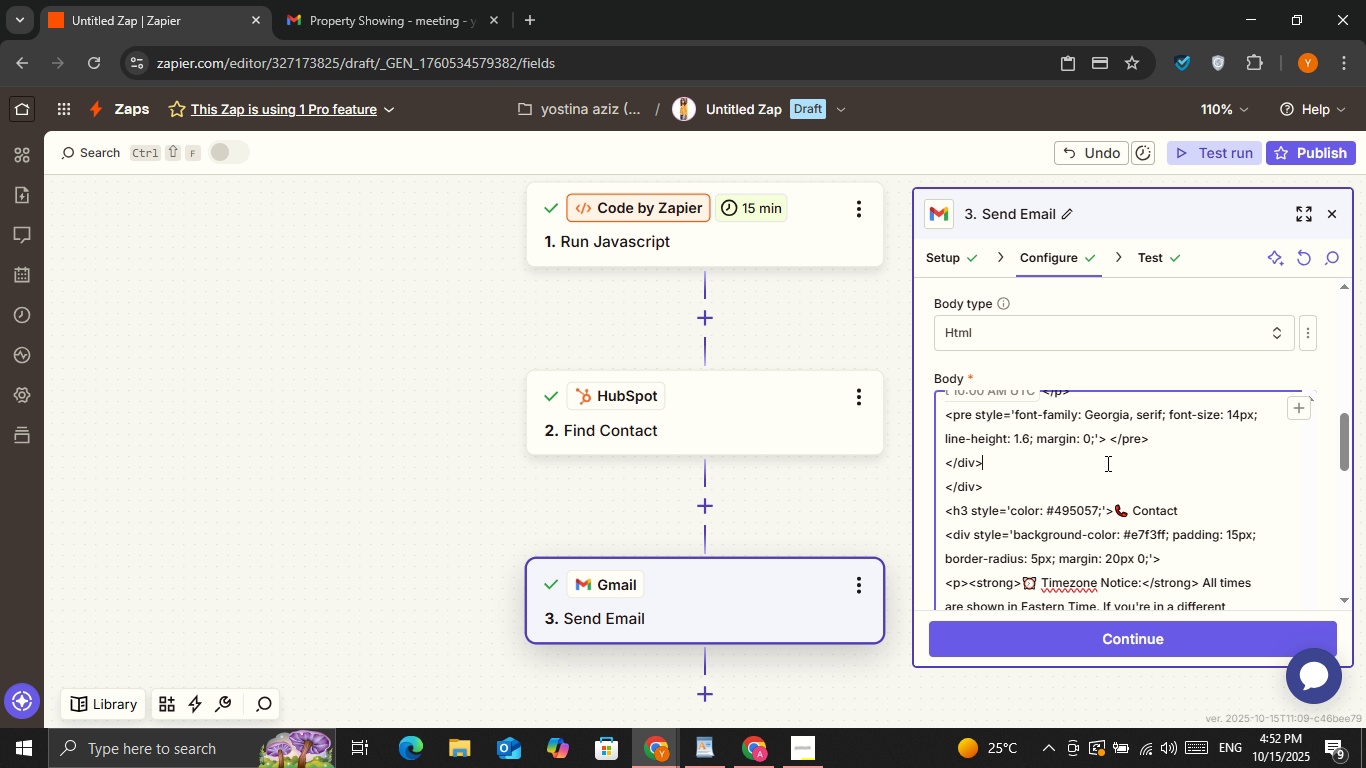 
left_click([1106, 463])
 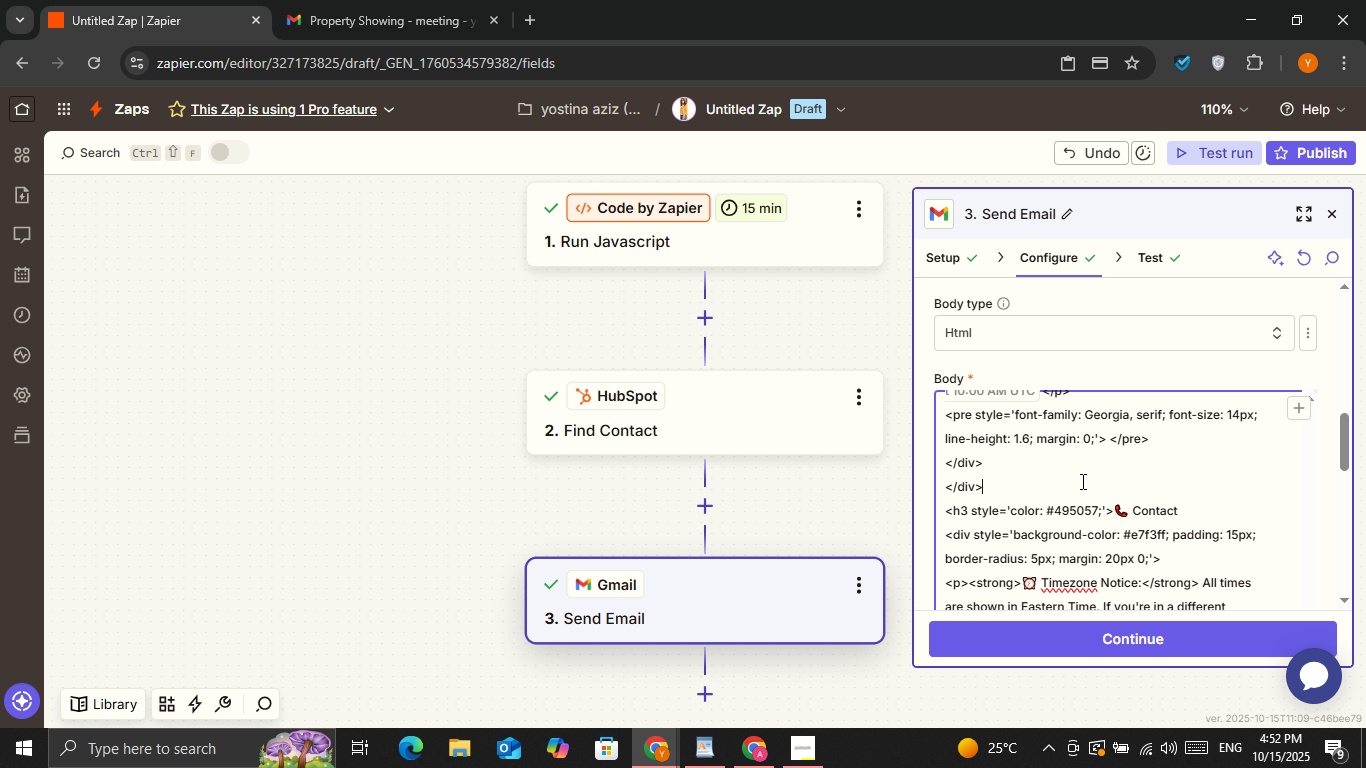 
left_click([1081, 481])
 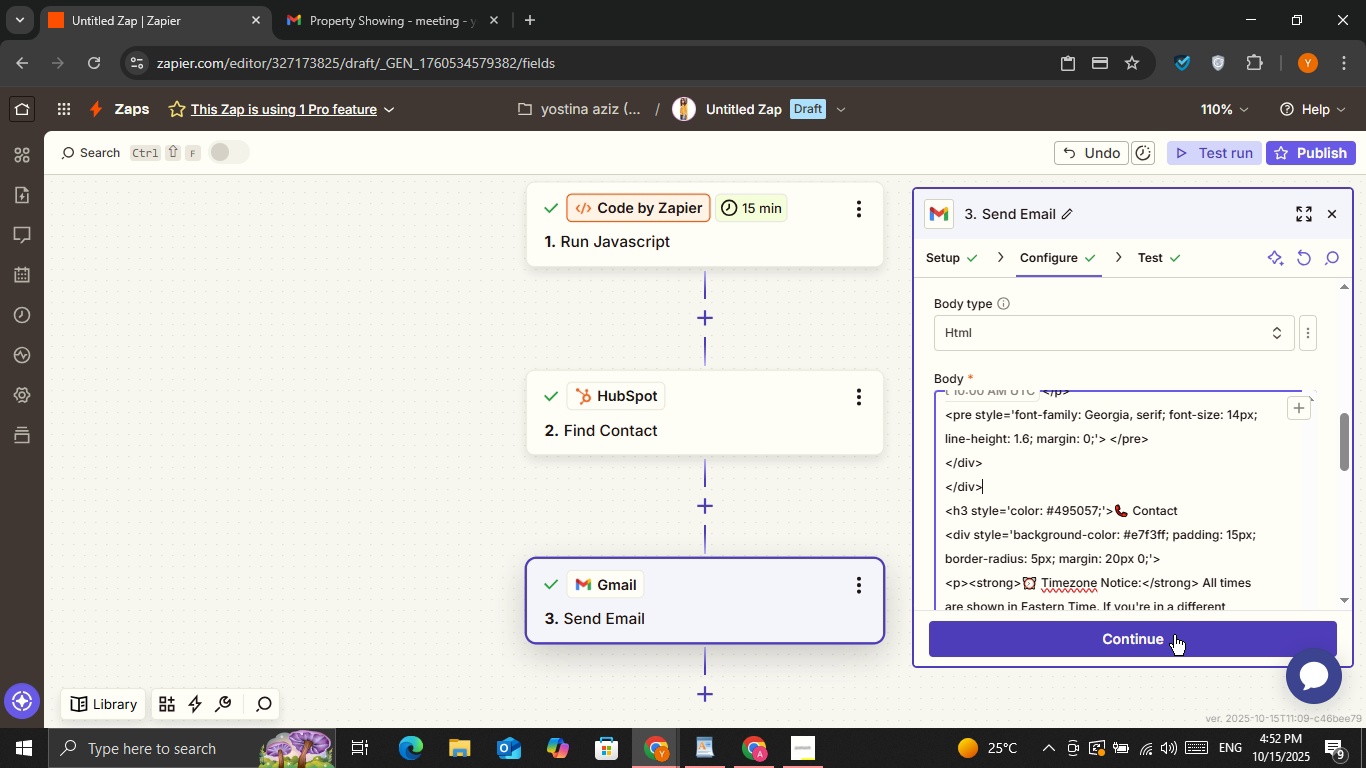 
left_click([1173, 637])
 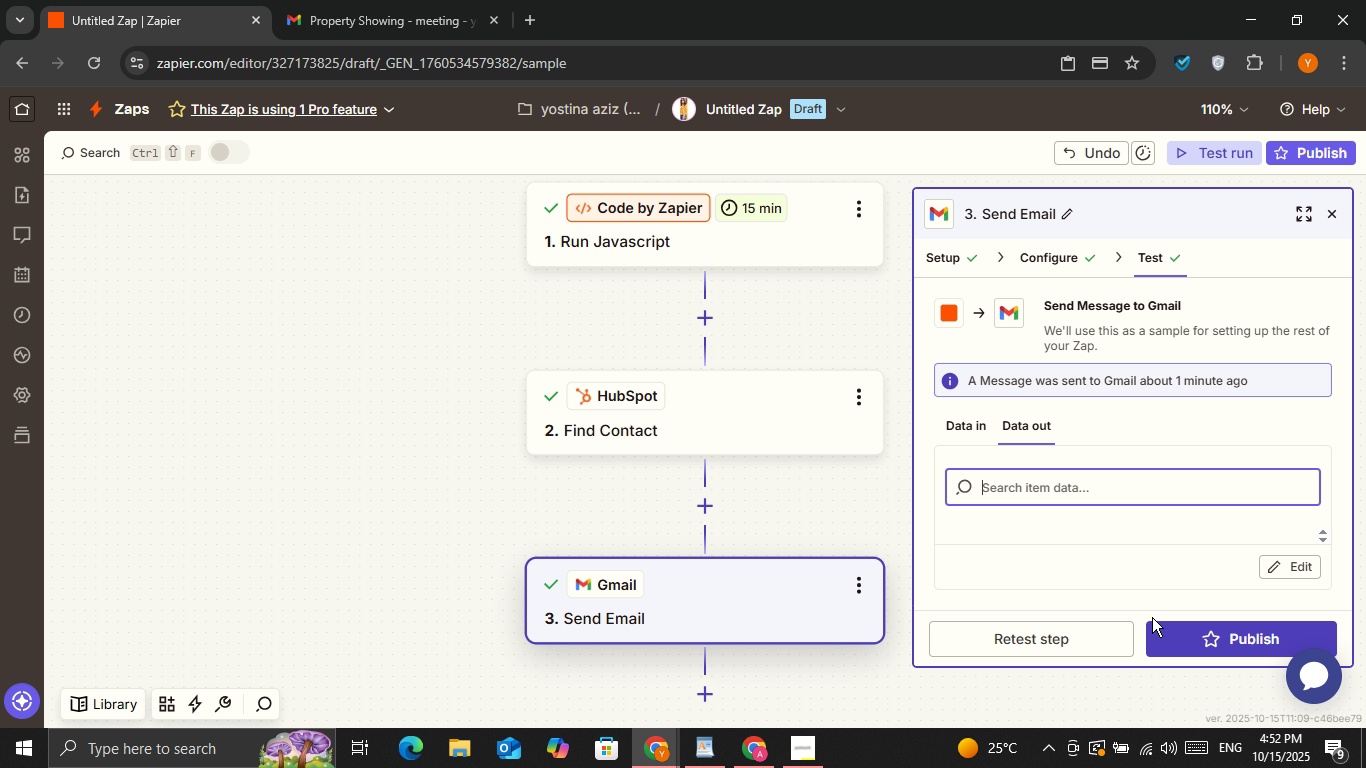 
double_click([1046, 628])
 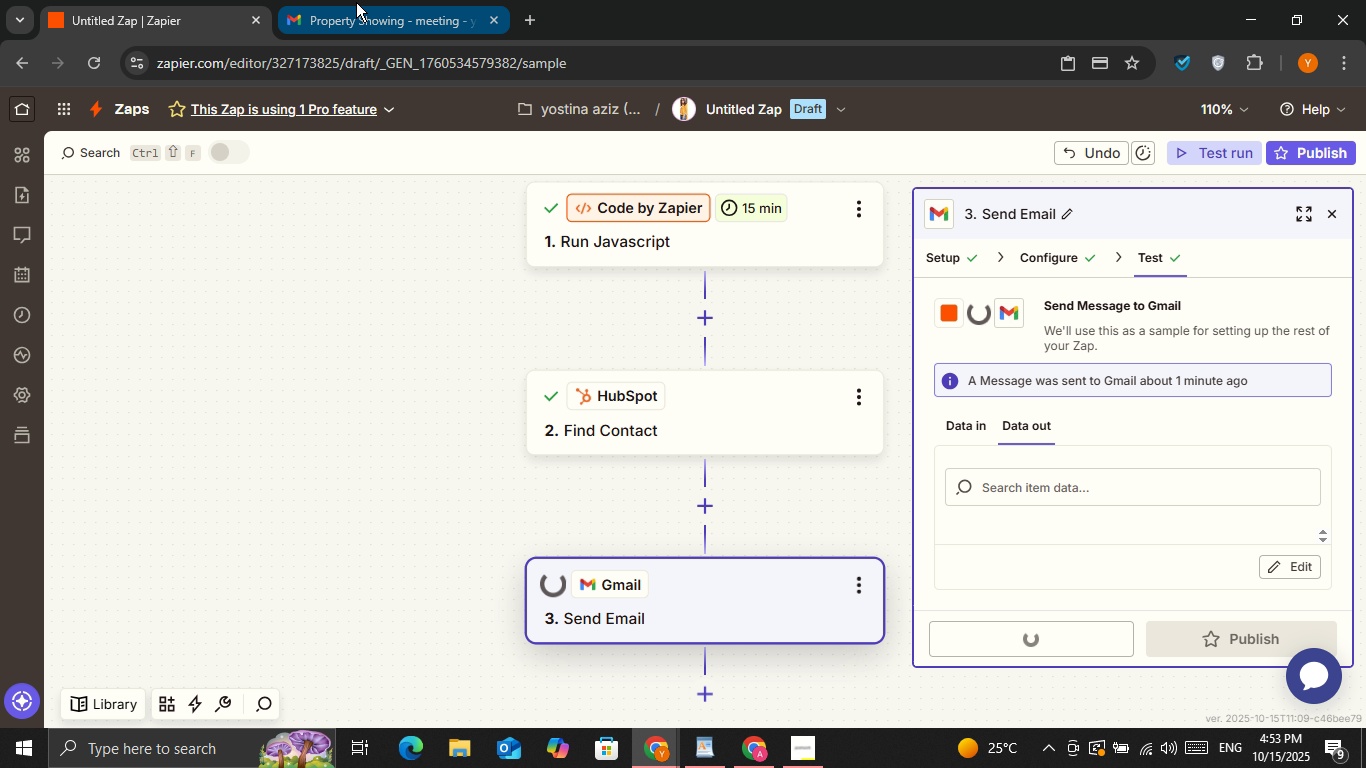 
left_click([356, 2])
 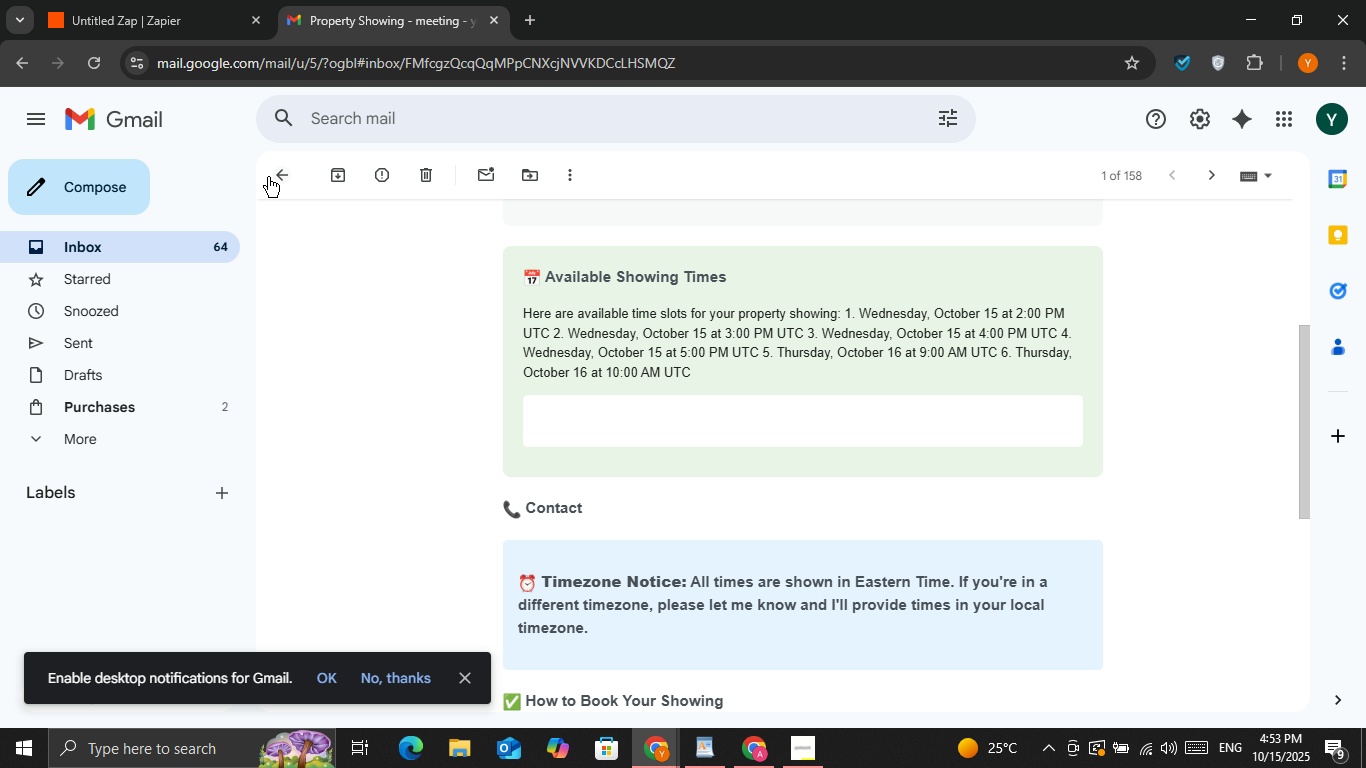 
left_click([257, 177])
 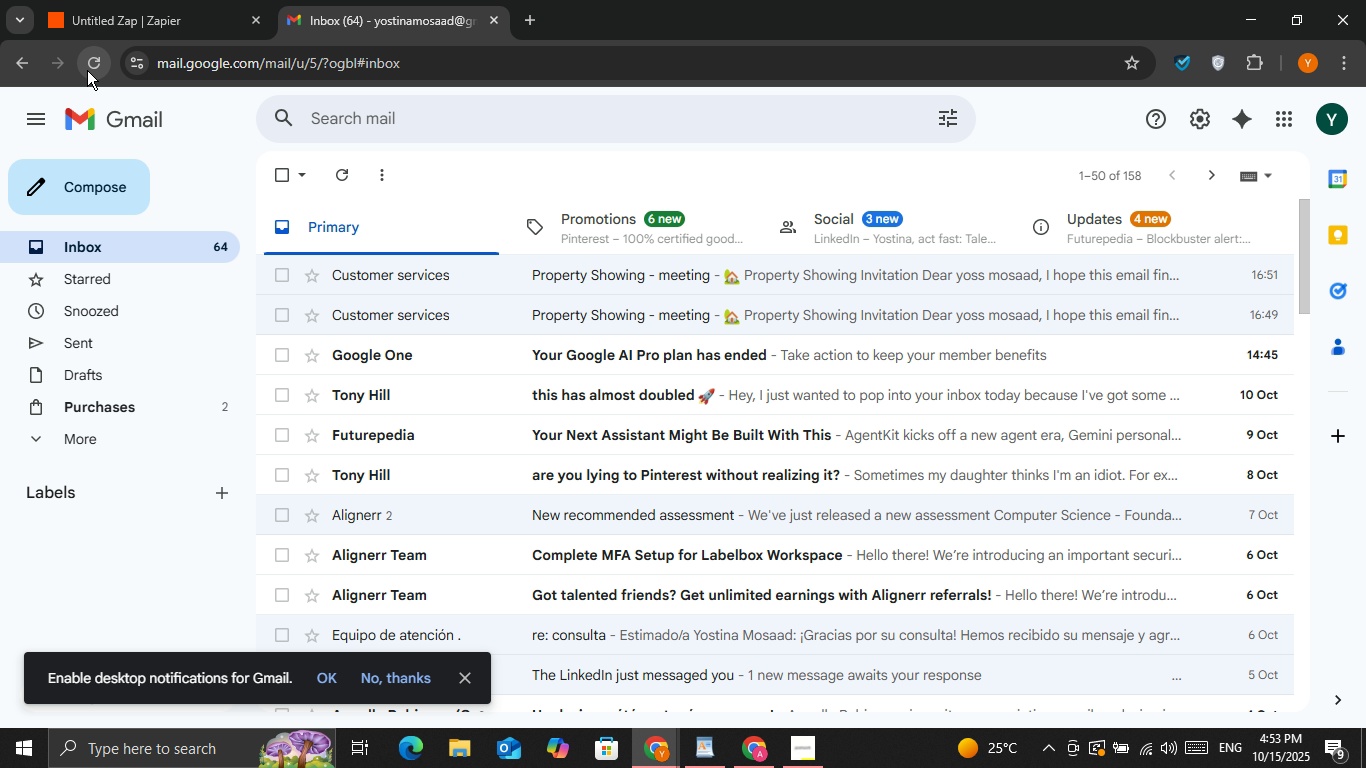 
left_click([87, 67])
 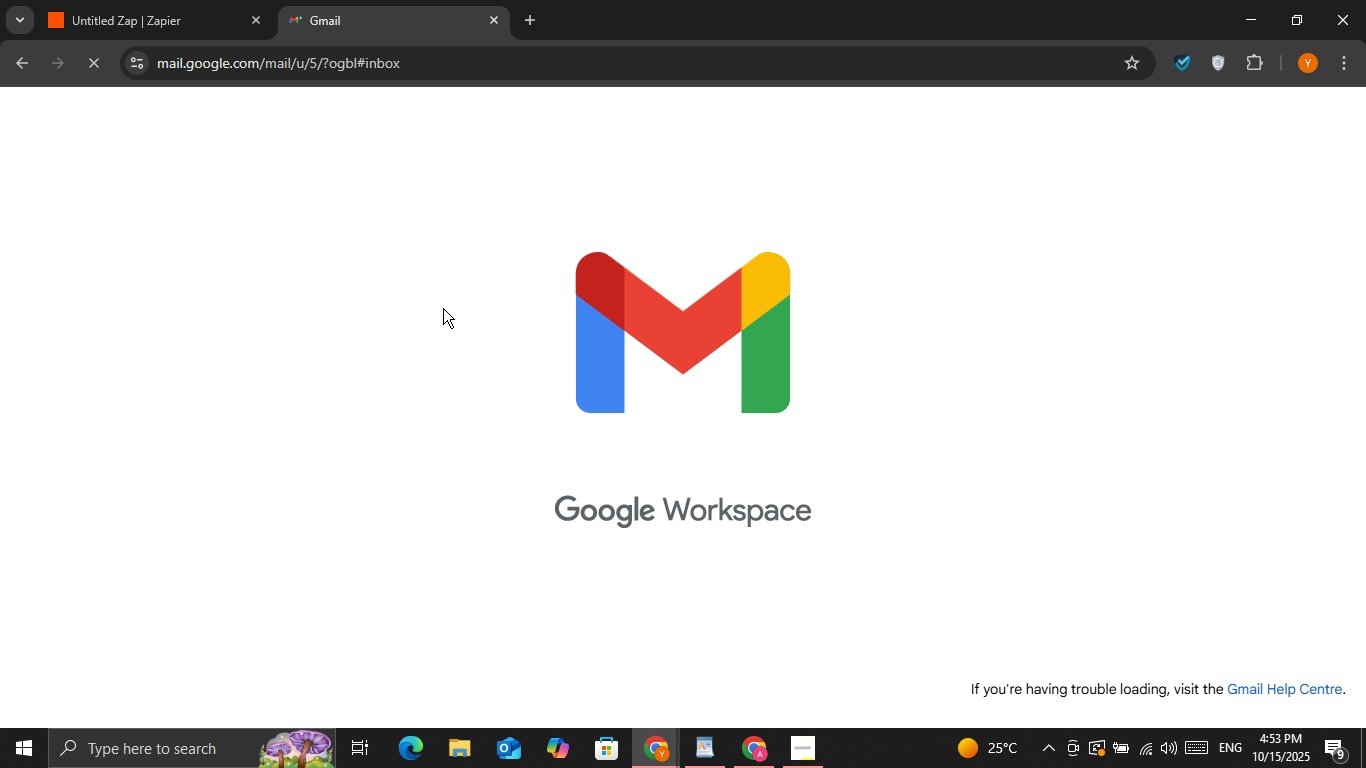 
left_click([437, 284])
 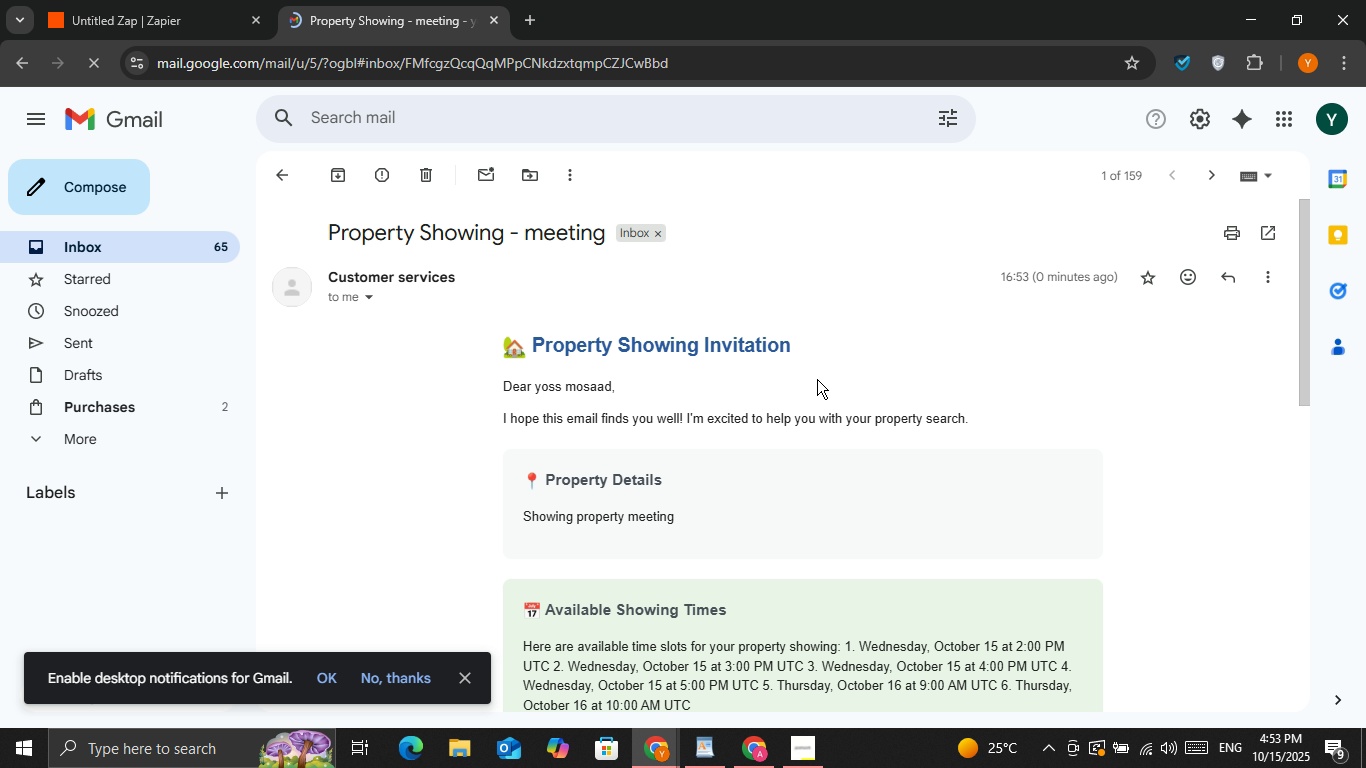 
scroll: coordinate [553, 367], scroll_direction: down, amount: 4.0
 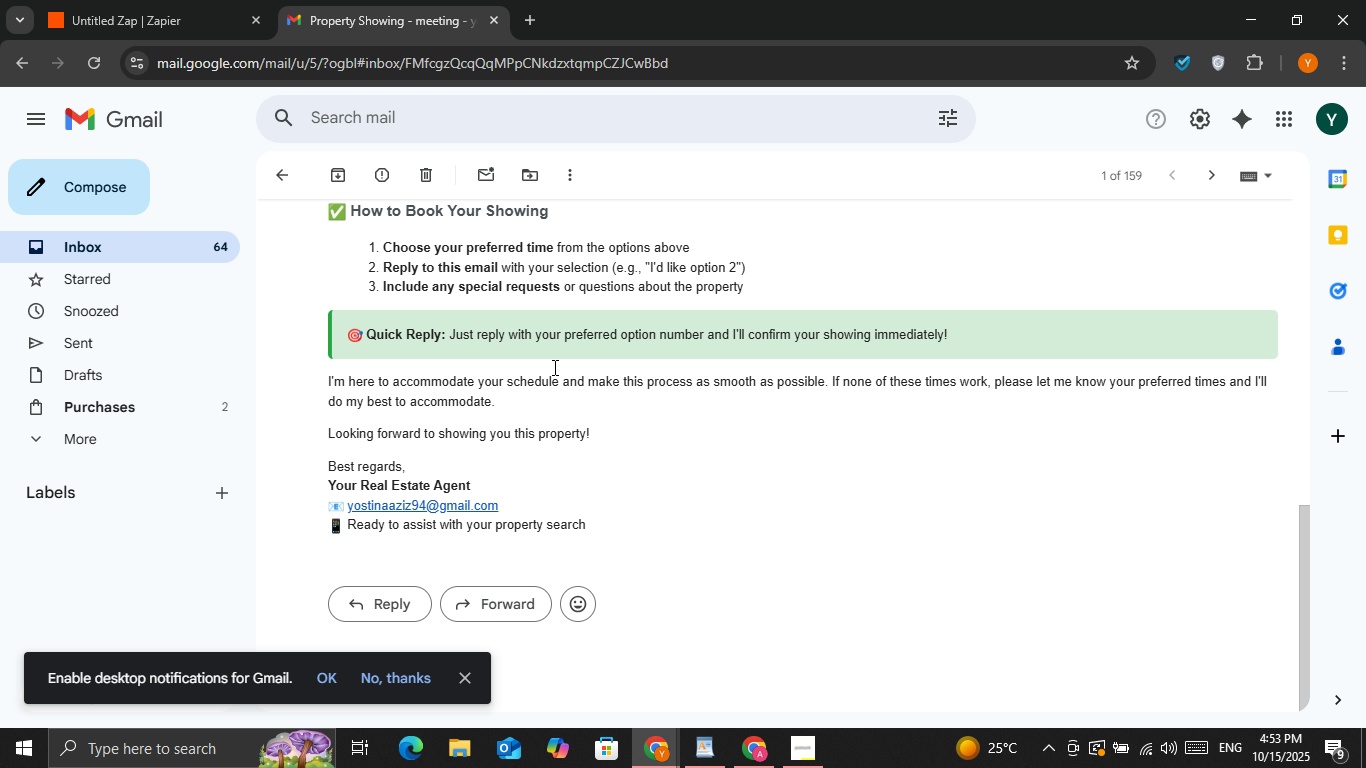 
scroll: coordinate [651, 445], scroll_direction: up, amount: 5.0
 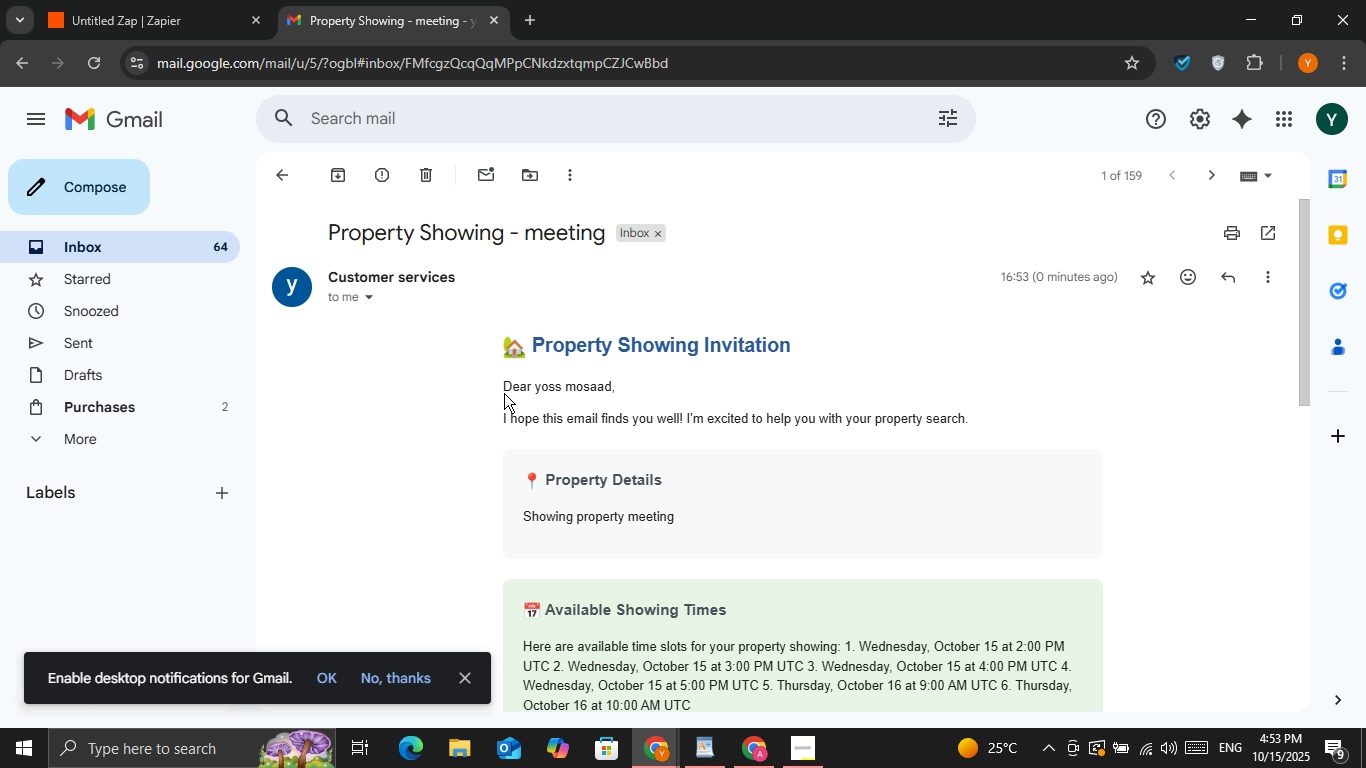 
left_click_drag(start_coordinate=[499, 383], to_coordinate=[985, 449])
 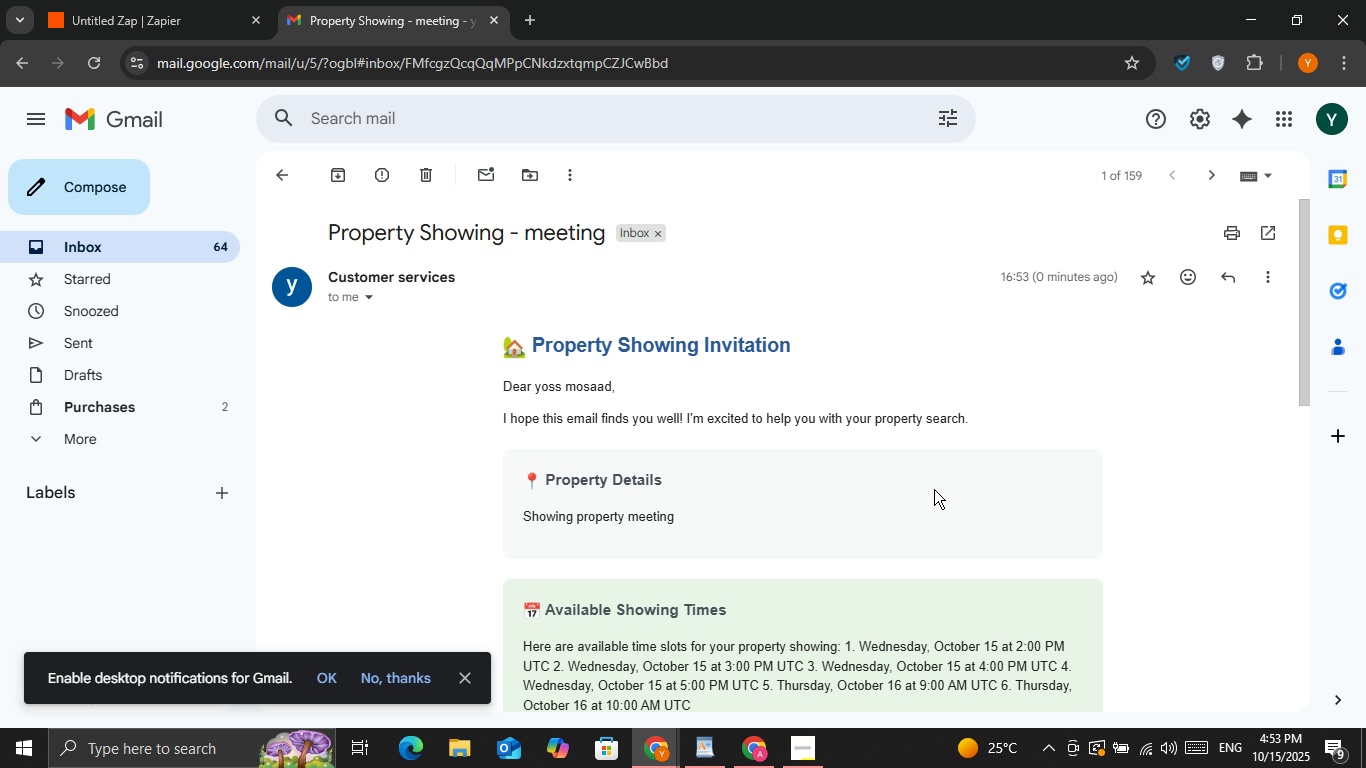 
left_click([934, 489])
 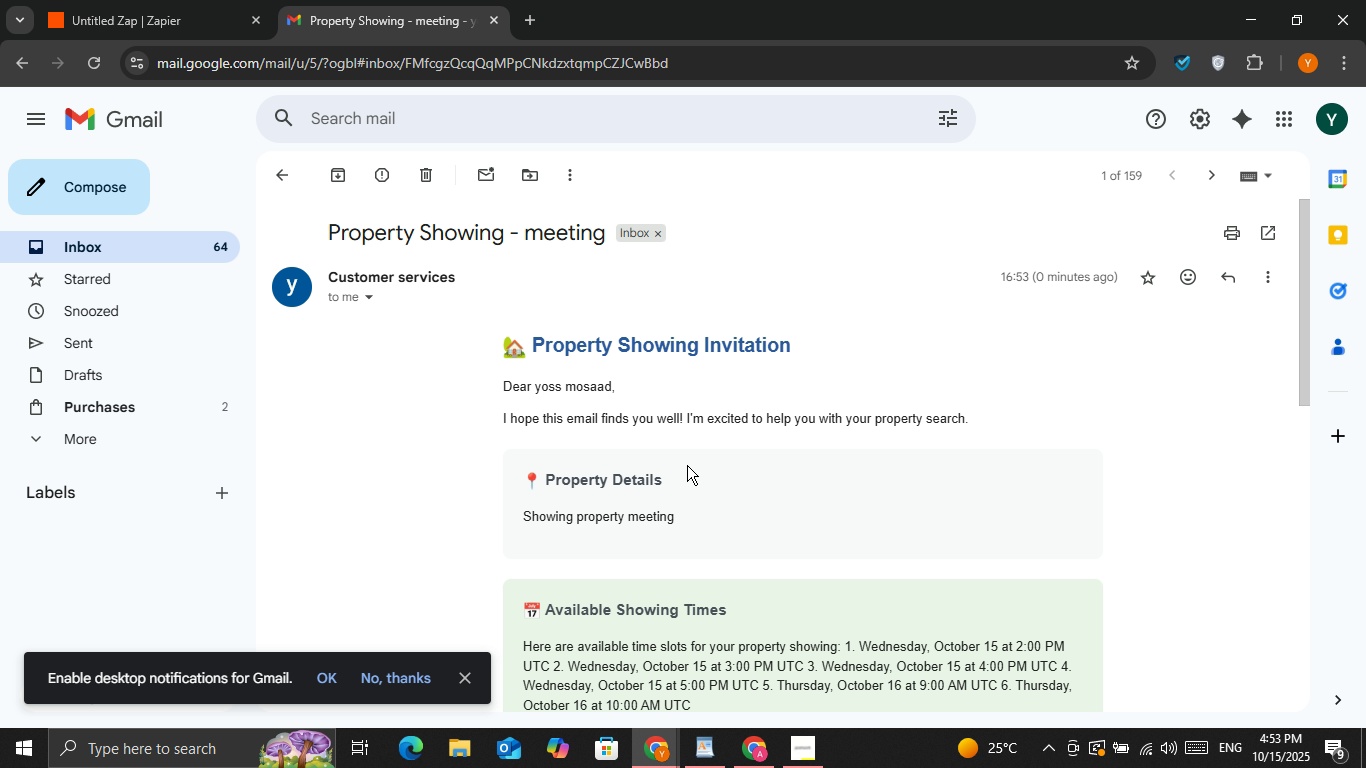 
scroll: coordinate [685, 454], scroll_direction: down, amount: 3.0
 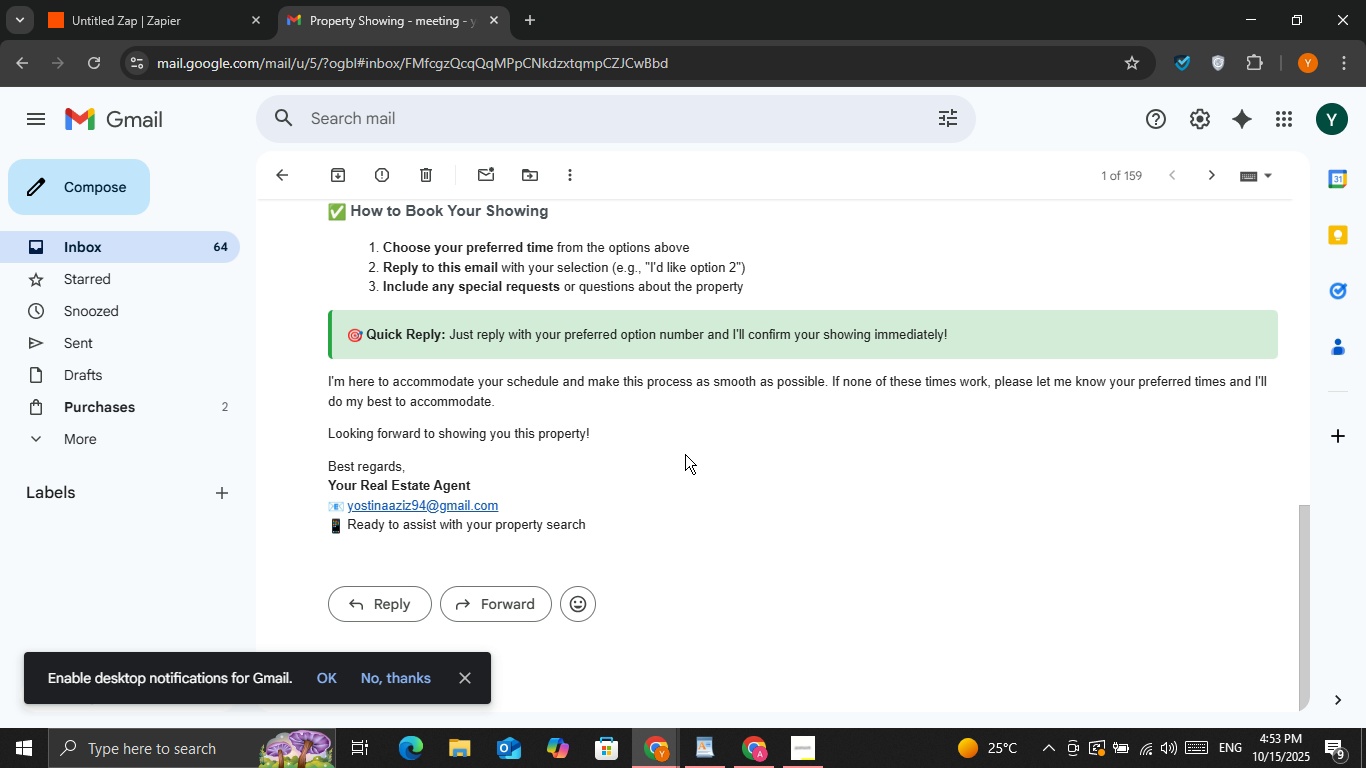 
scroll: coordinate [685, 448], scroll_direction: up, amount: 3.0
 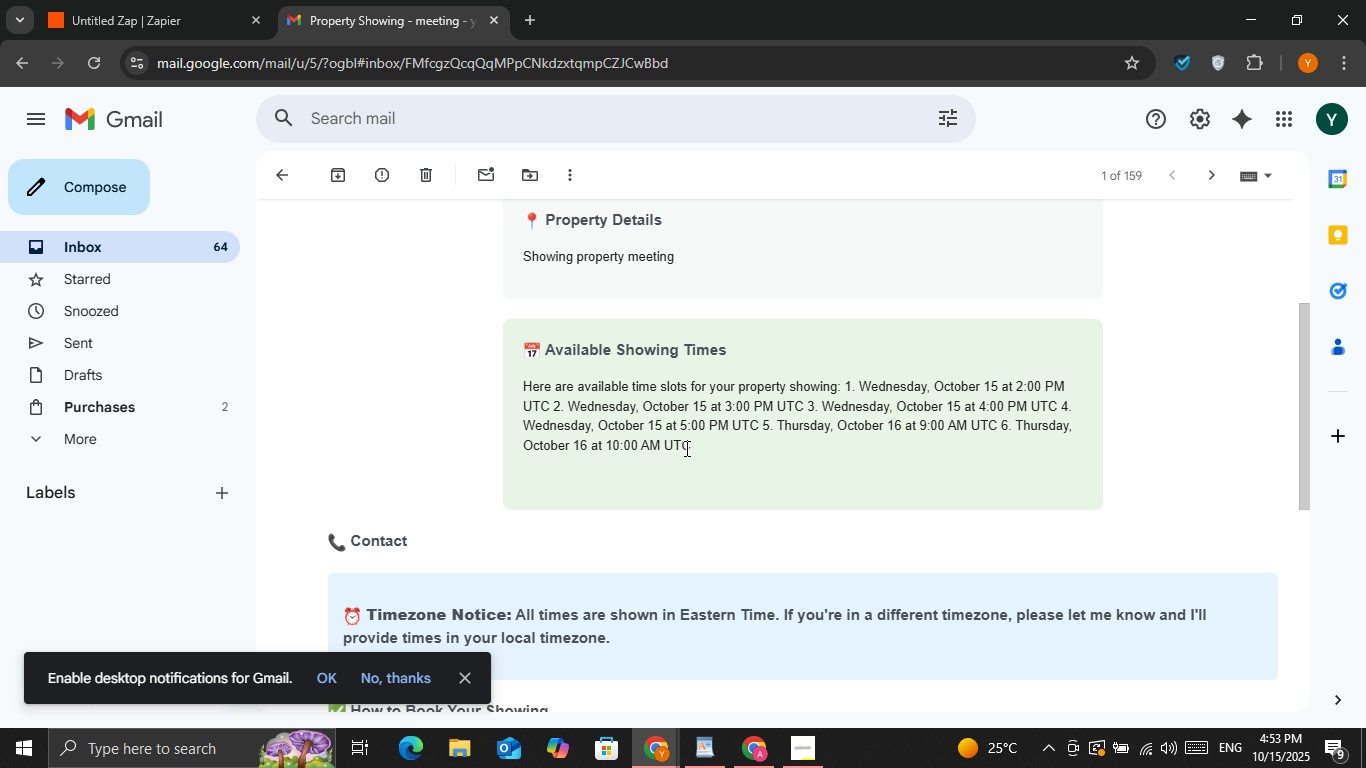 
scroll: coordinate [685, 448], scroll_direction: down, amount: 2.0
 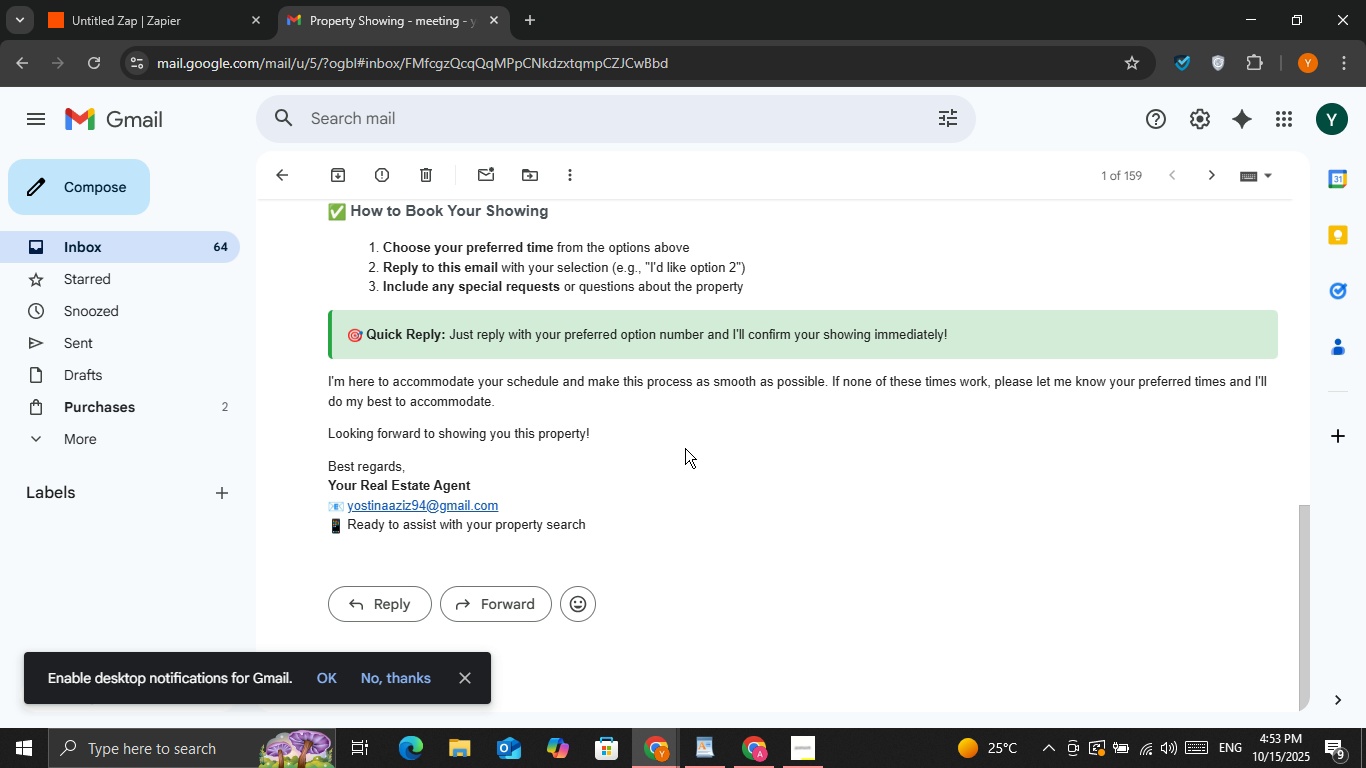 
scroll: coordinate [685, 448], scroll_direction: up, amount: 2.0
 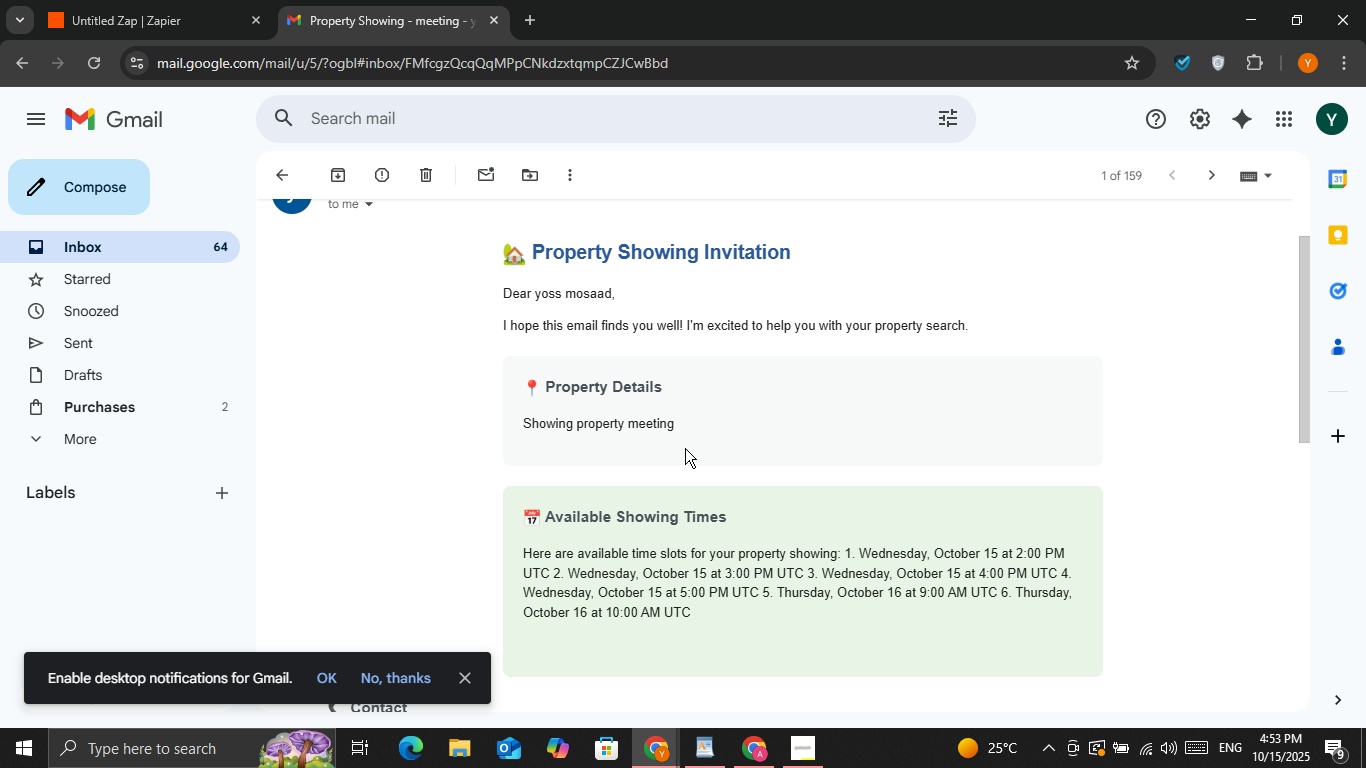 
scroll: coordinate [653, 418], scroll_direction: down, amount: 5.0
 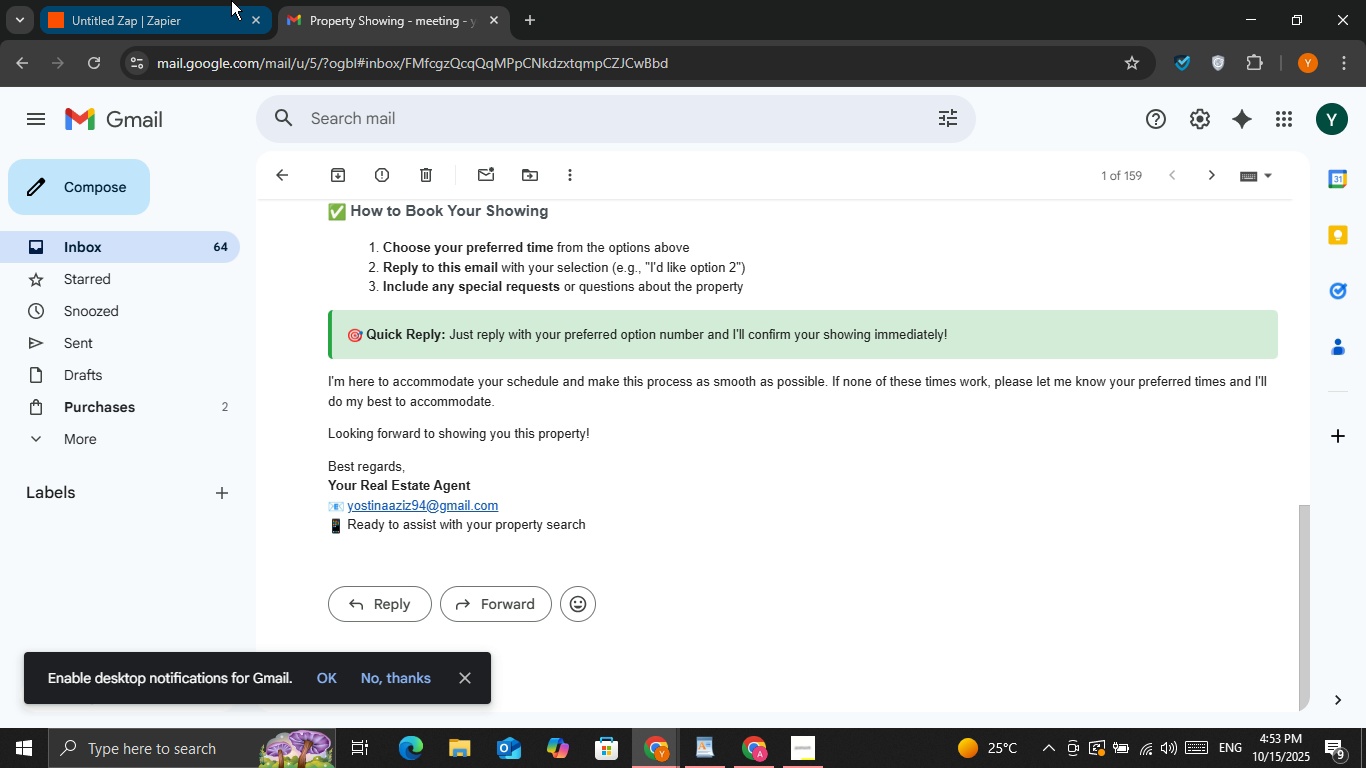 
left_click([231, 0])
 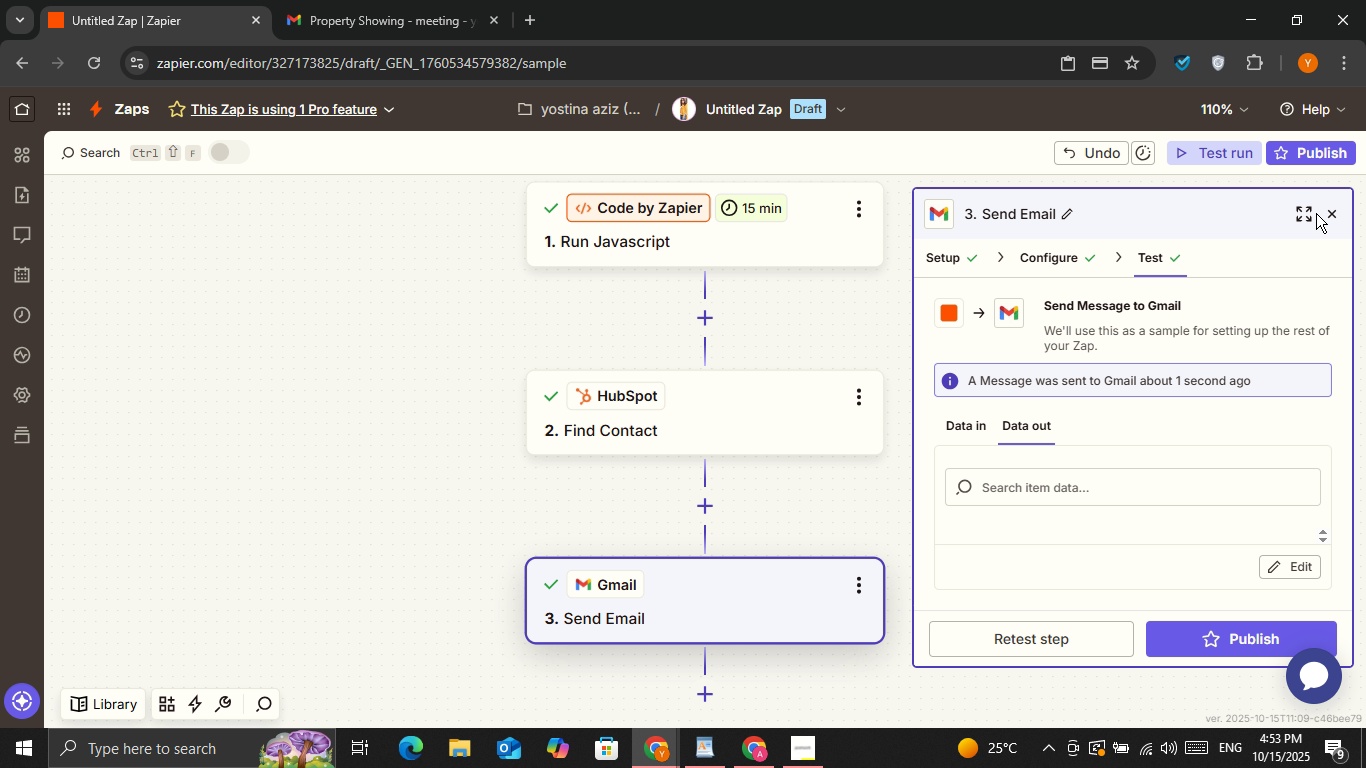 
left_click([1325, 210])
 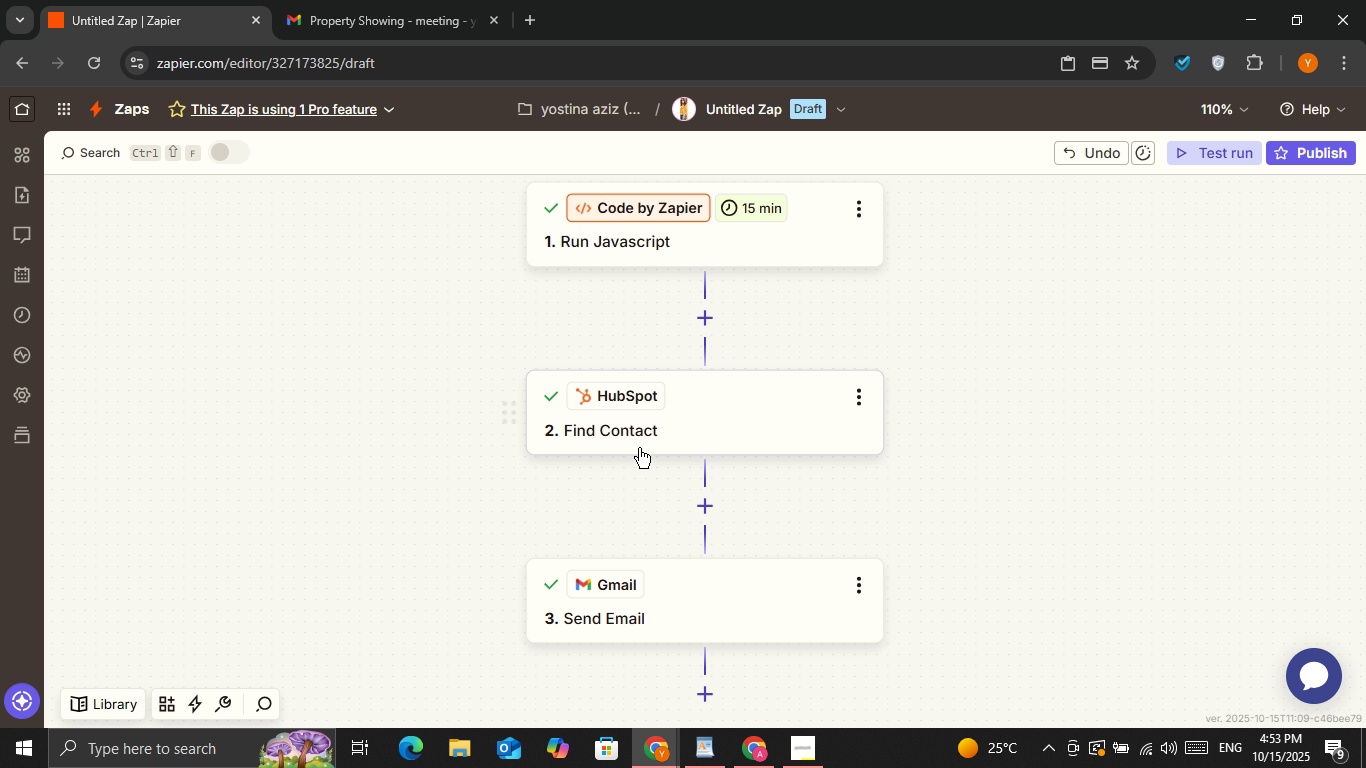 
scroll: coordinate [638, 448], scroll_direction: up, amount: 1.0
 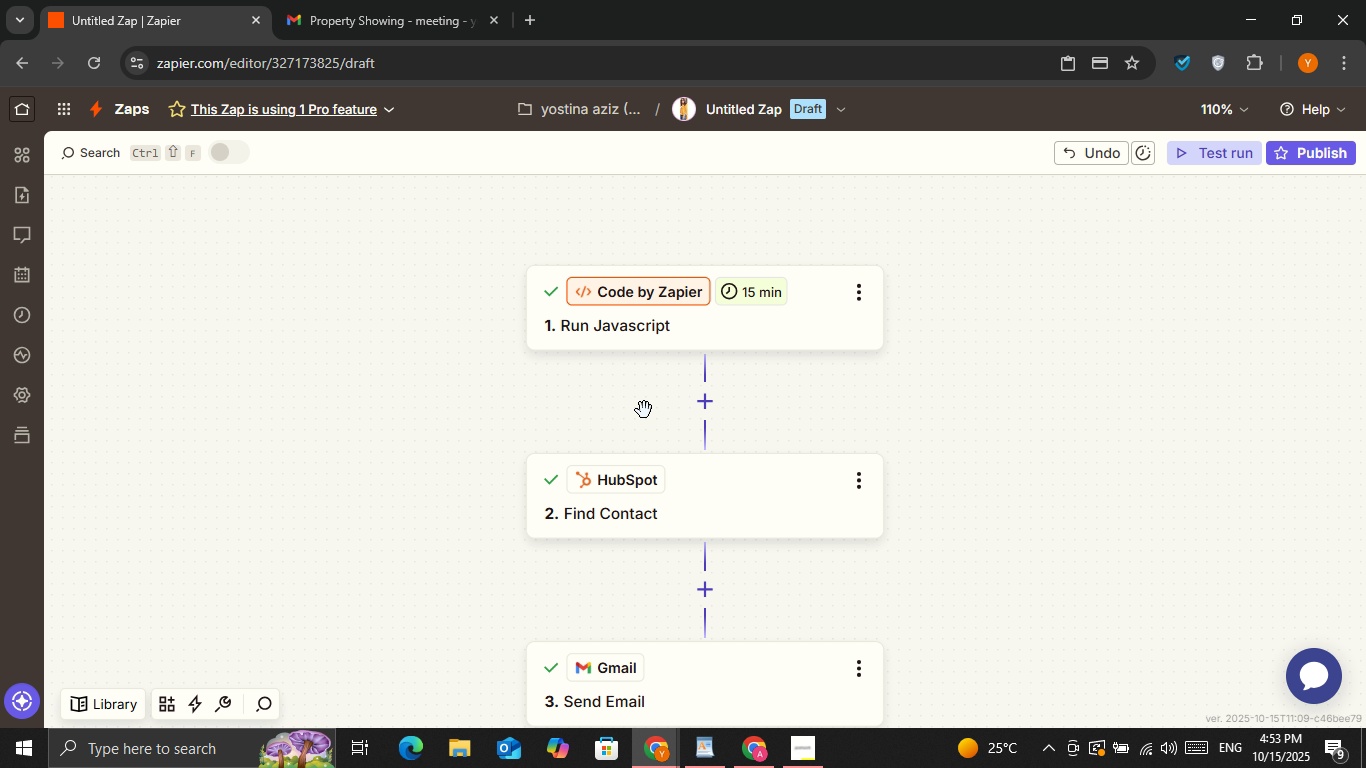 
scroll: coordinate [644, 410], scroll_direction: down, amount: 1.0
 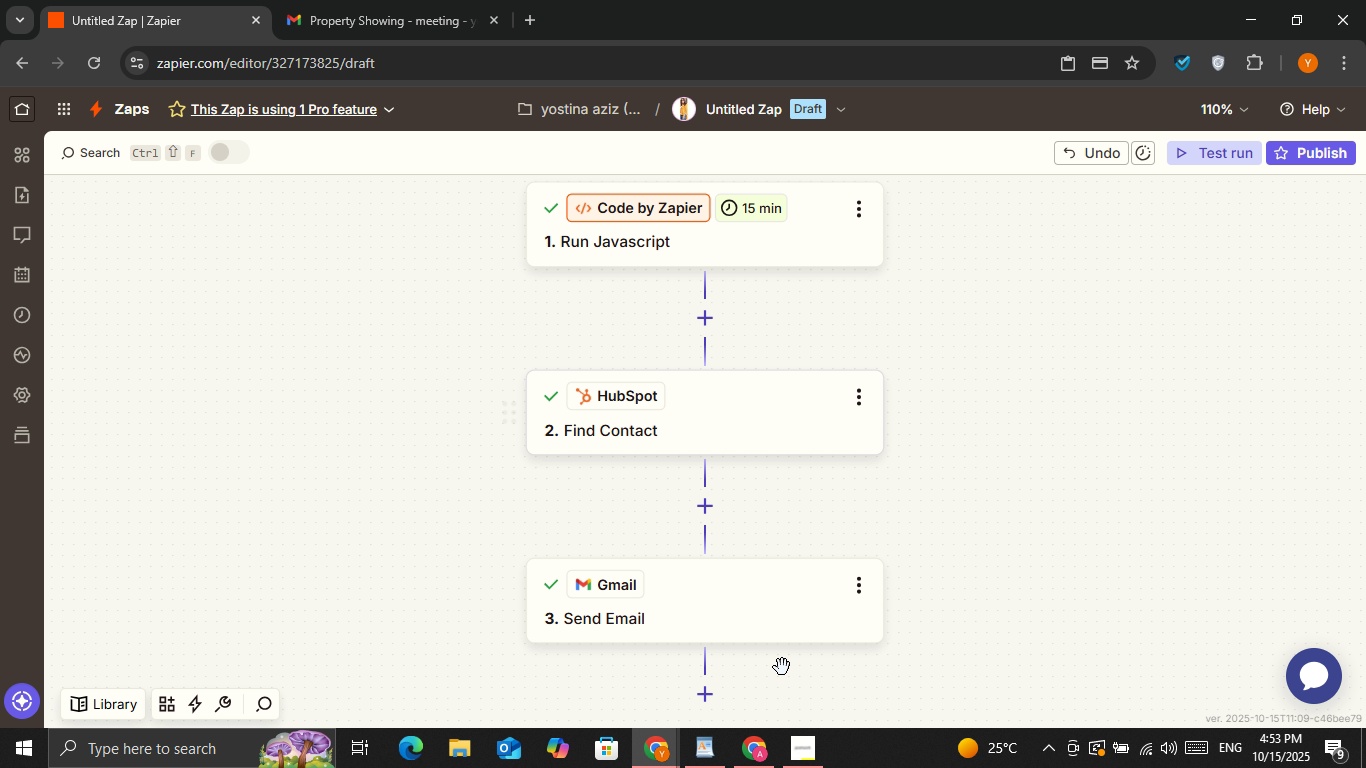 
scroll: coordinate [736, 485], scroll_direction: none, amount: 0.0
 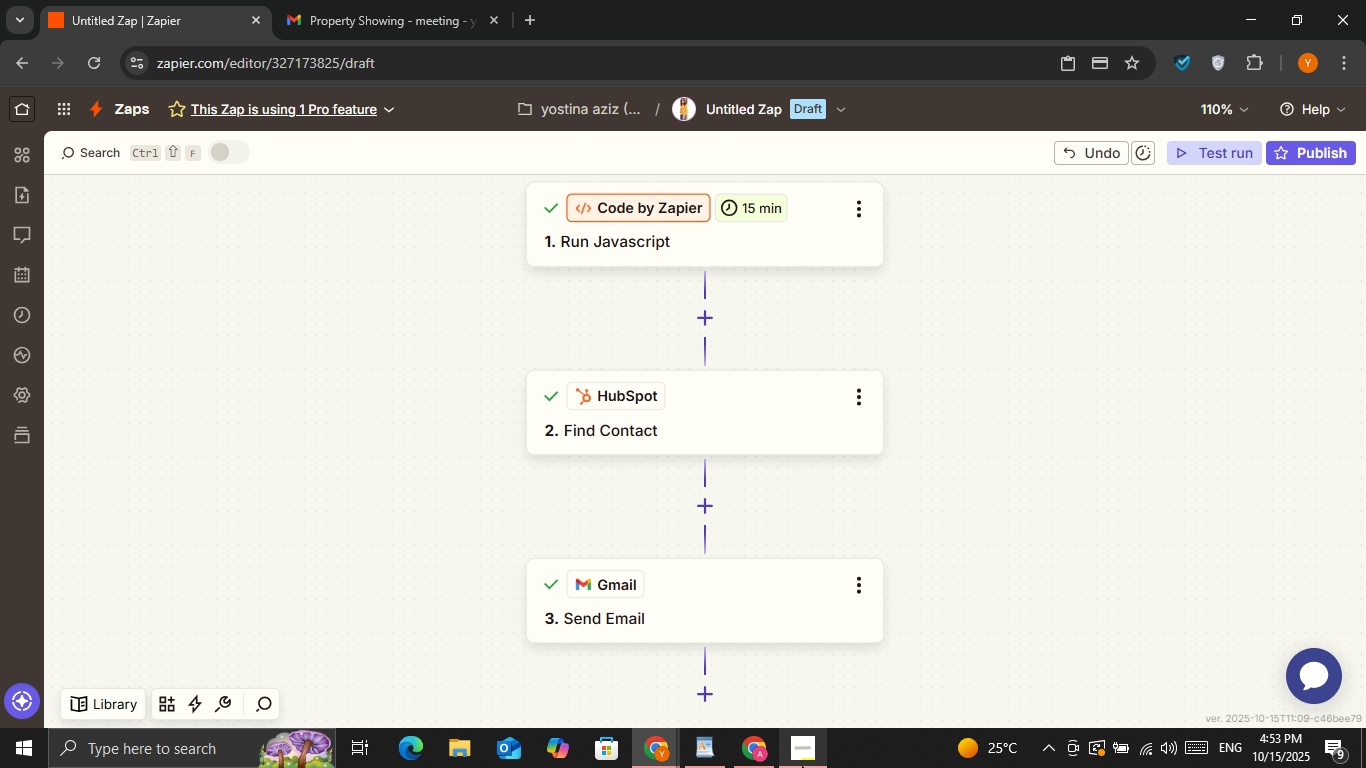 
left_click([802, 766])